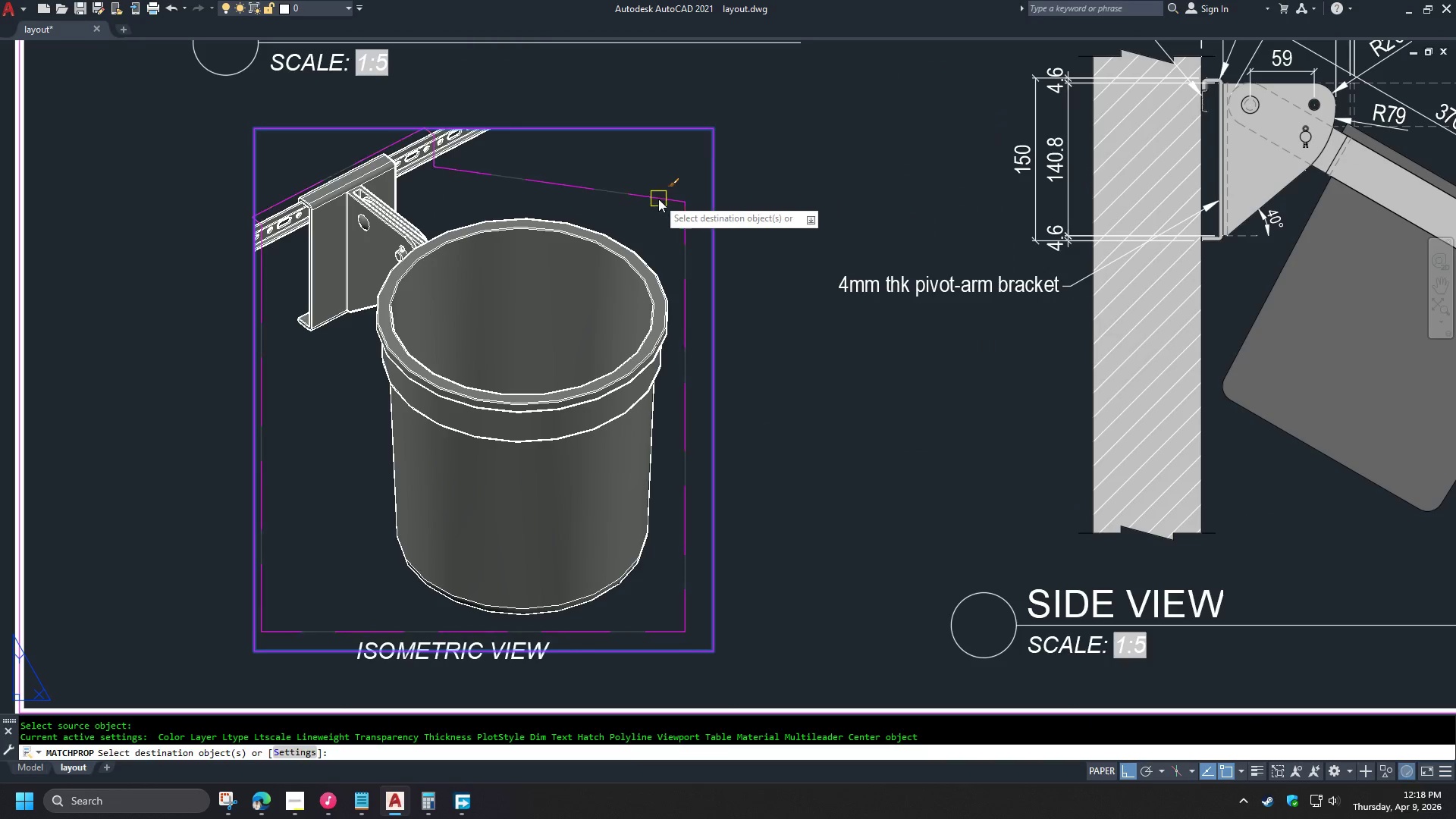 
double_click([656, 202])
 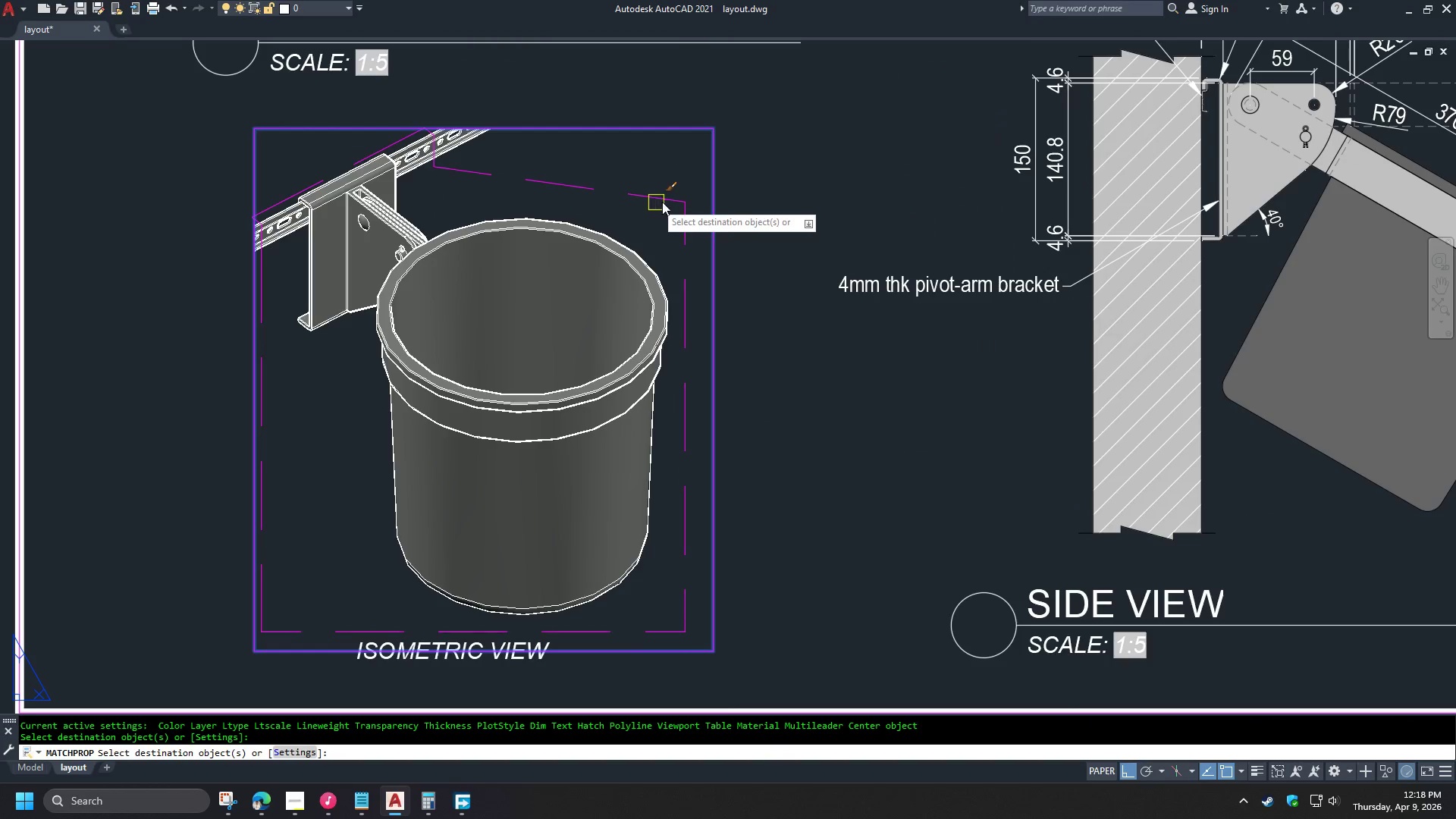 
key(Space)
 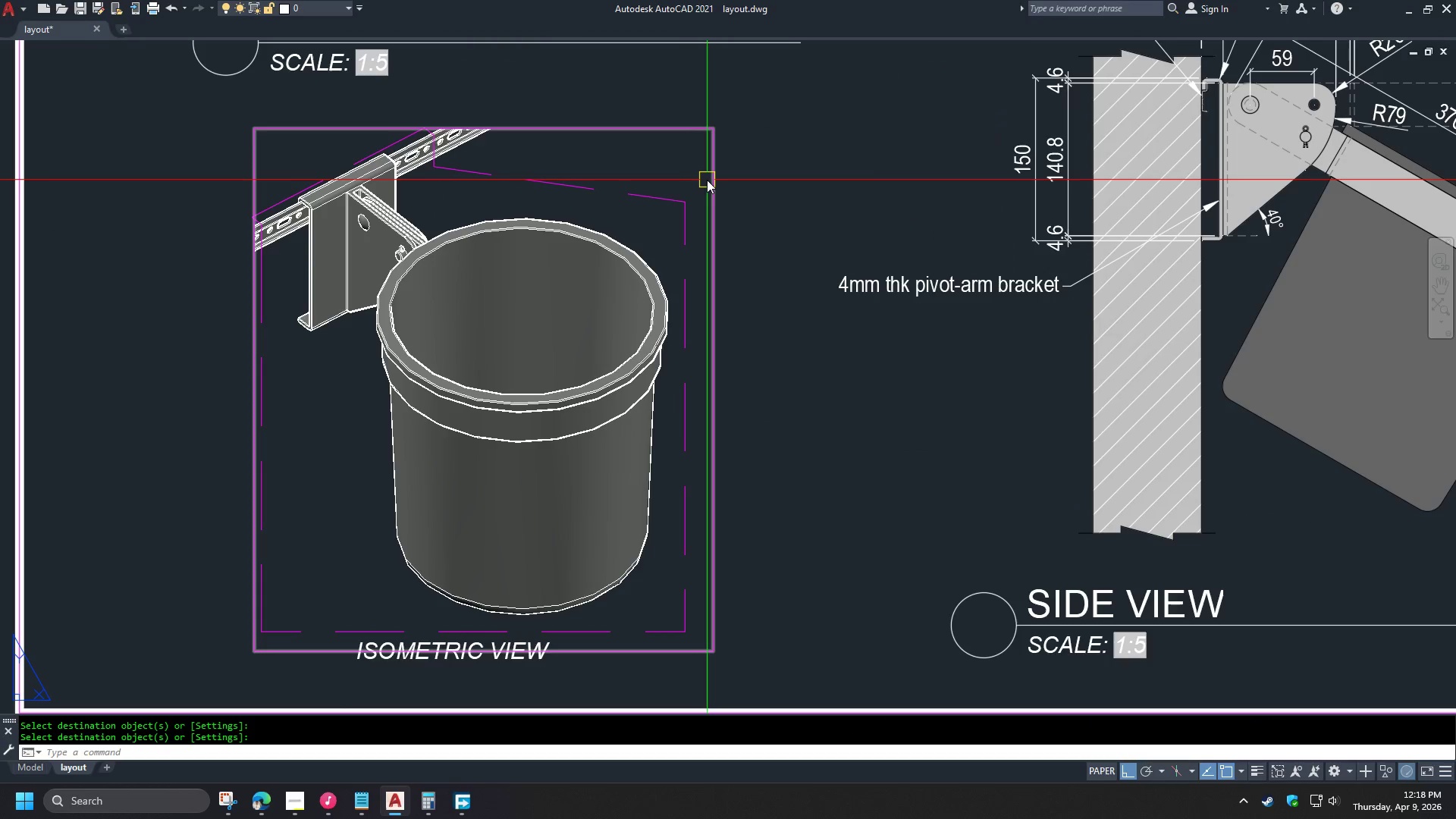 
left_click([709, 180])
 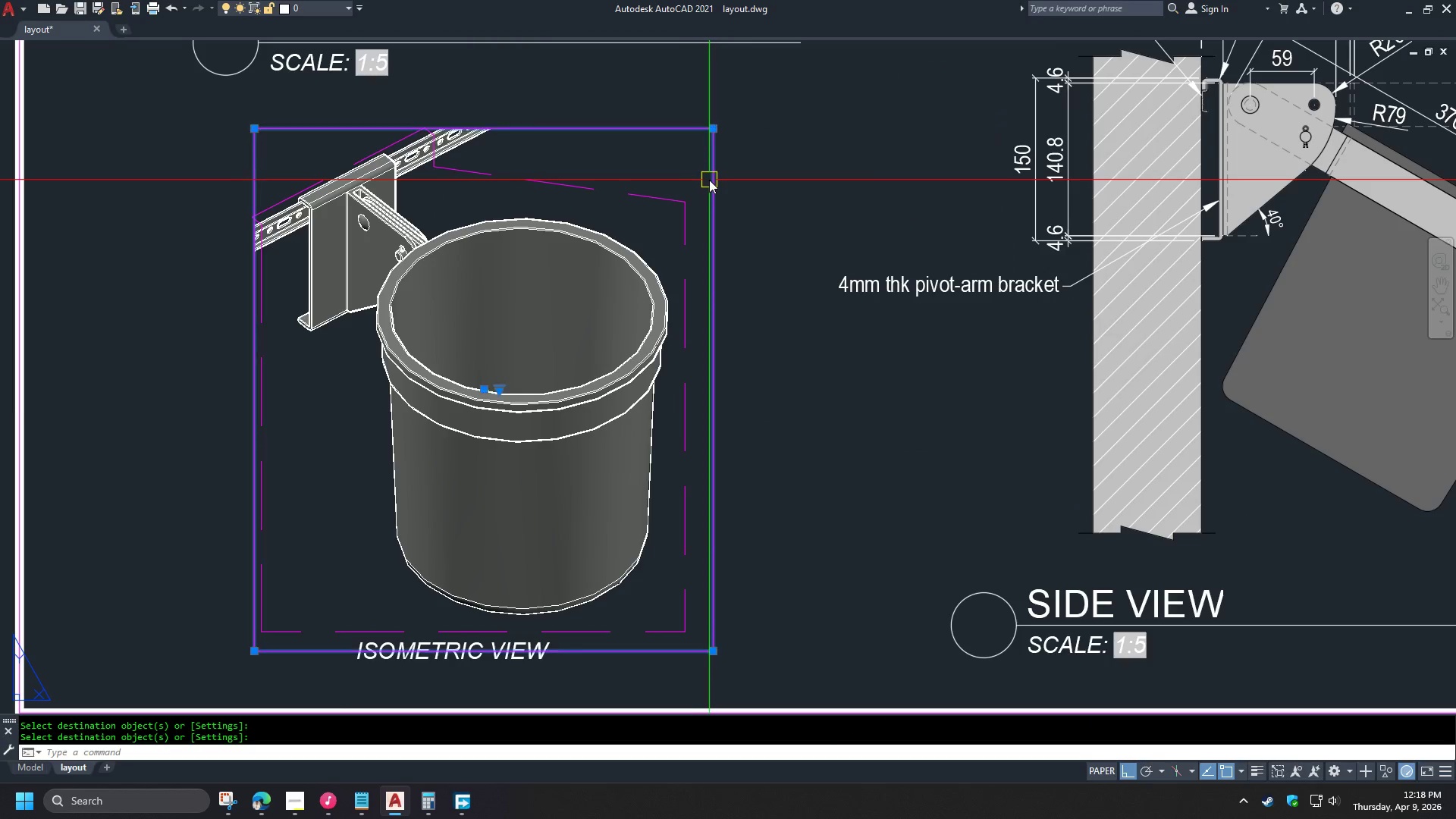 
right_click([709, 180])
 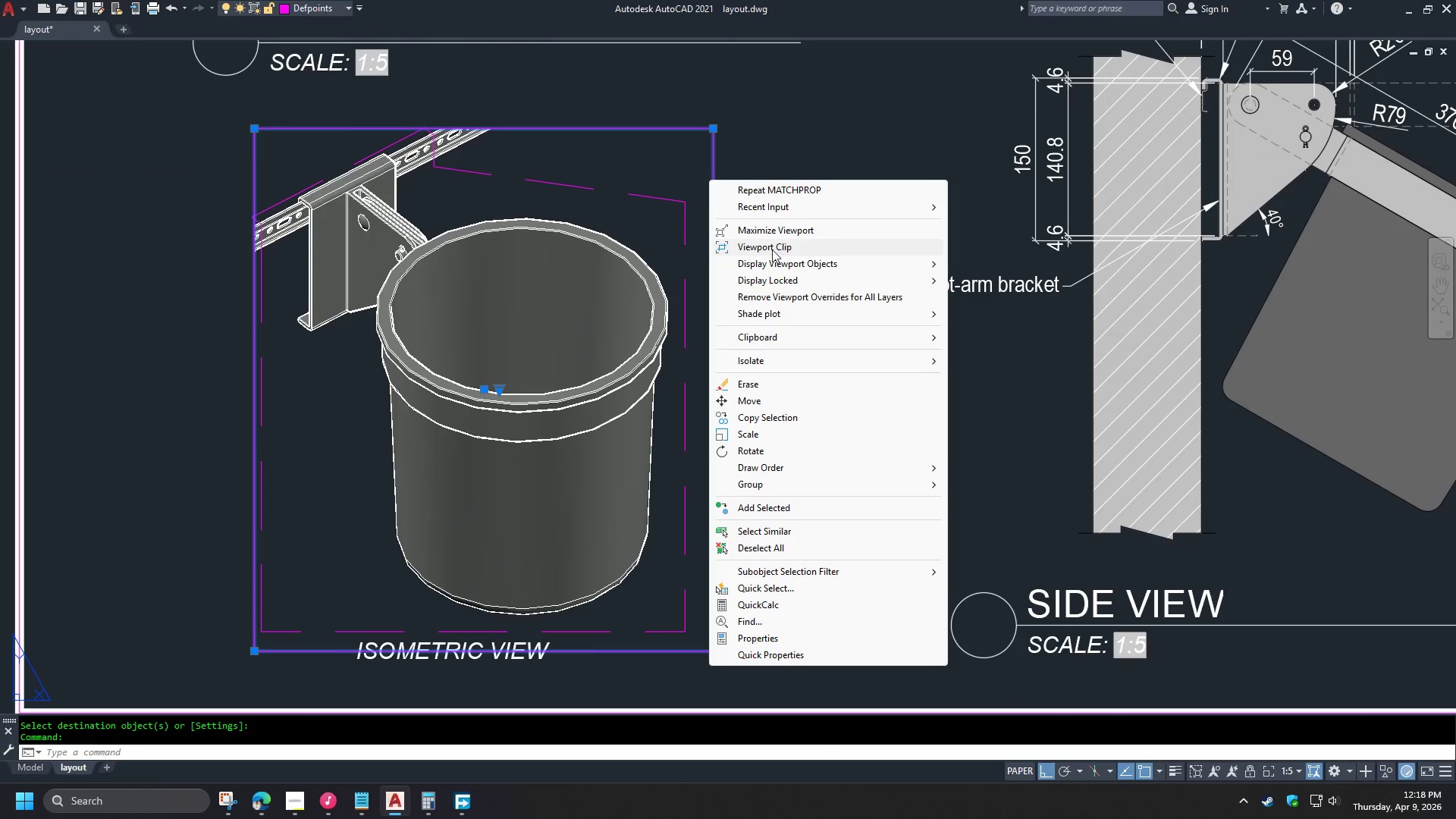 
scroll: coordinate [679, 152], scroll_direction: up, amount: 1.0
 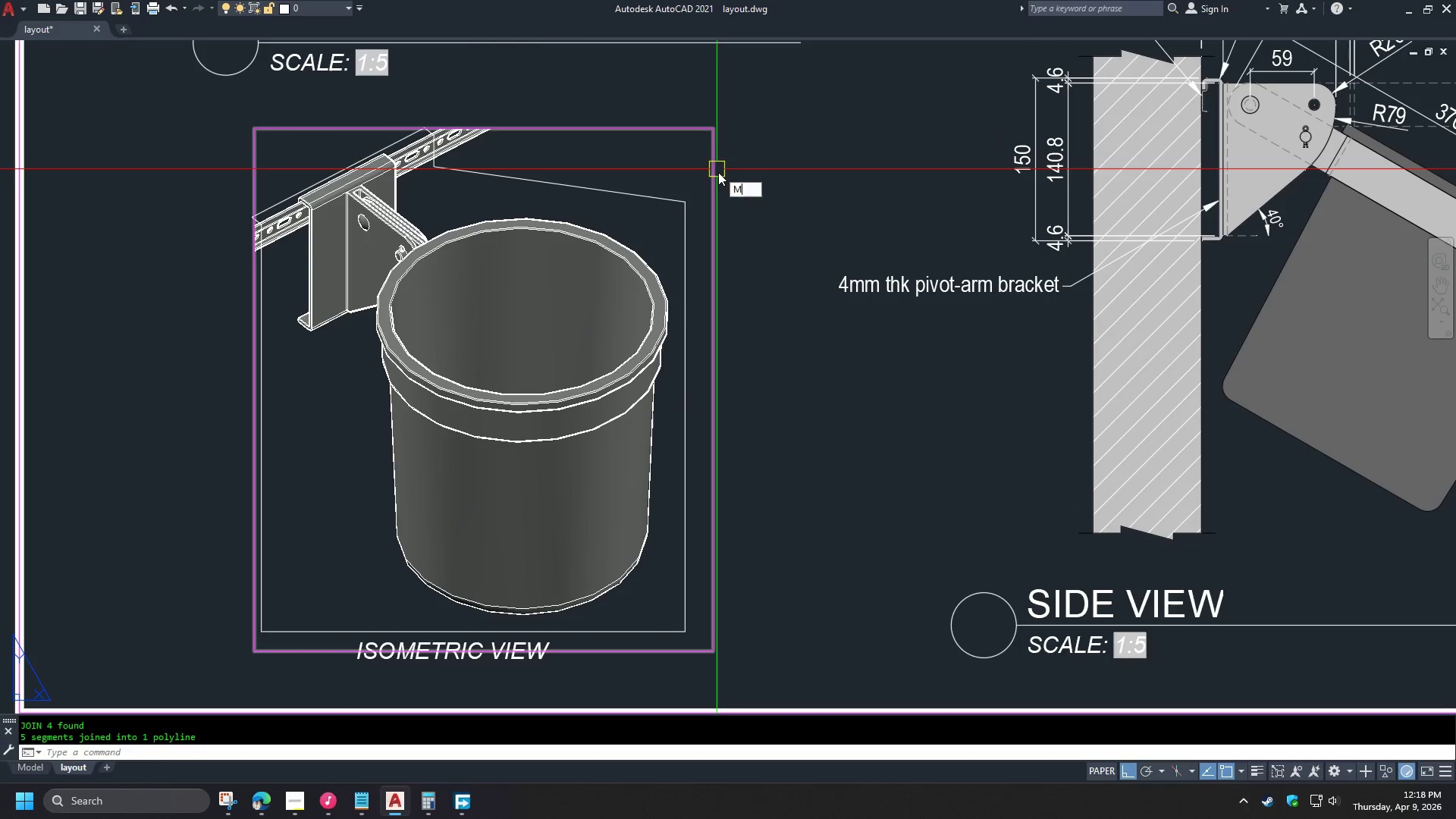 
left_click([759, 246])
 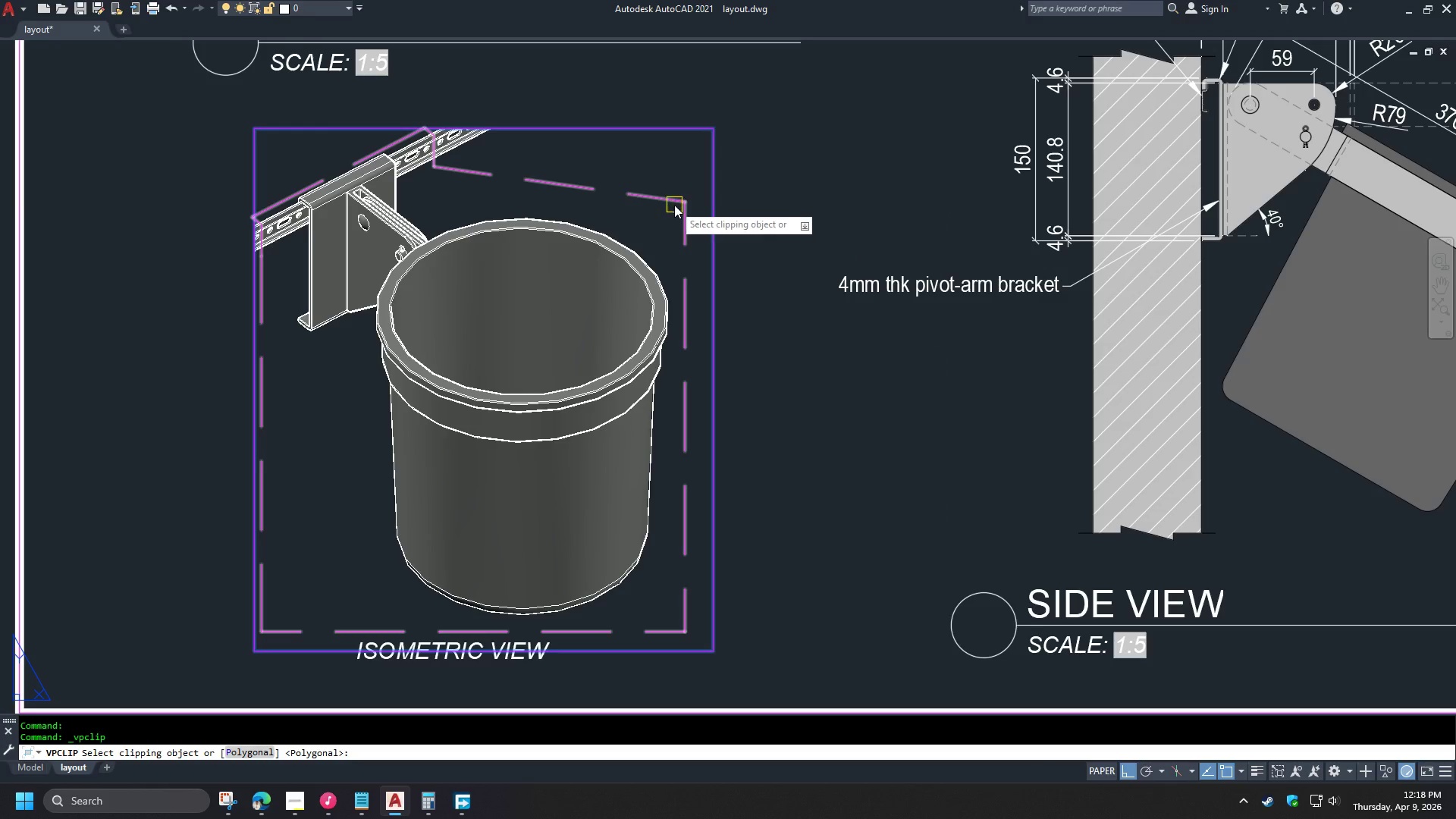 
left_click([674, 205])
 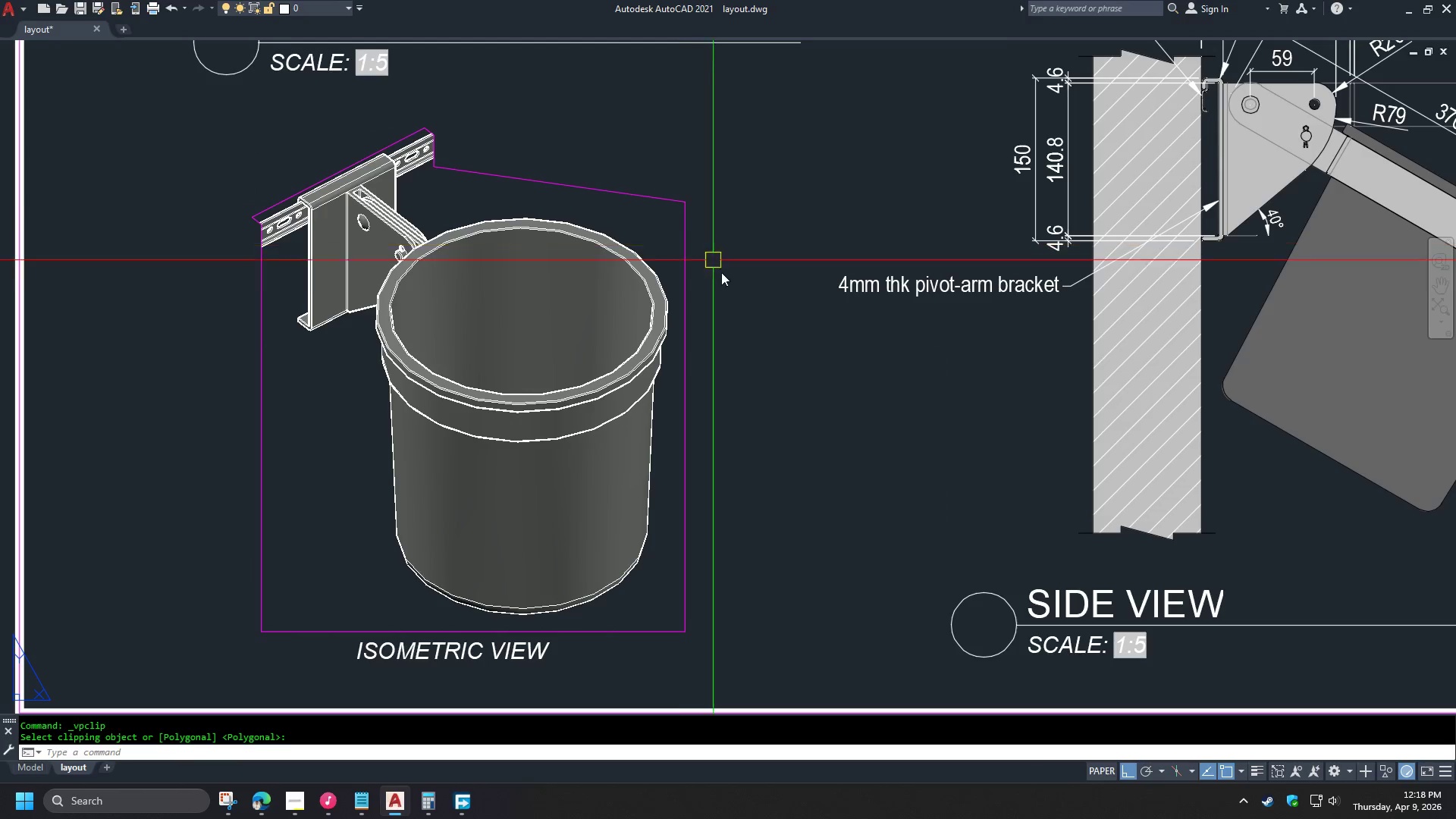 
type(pre )
 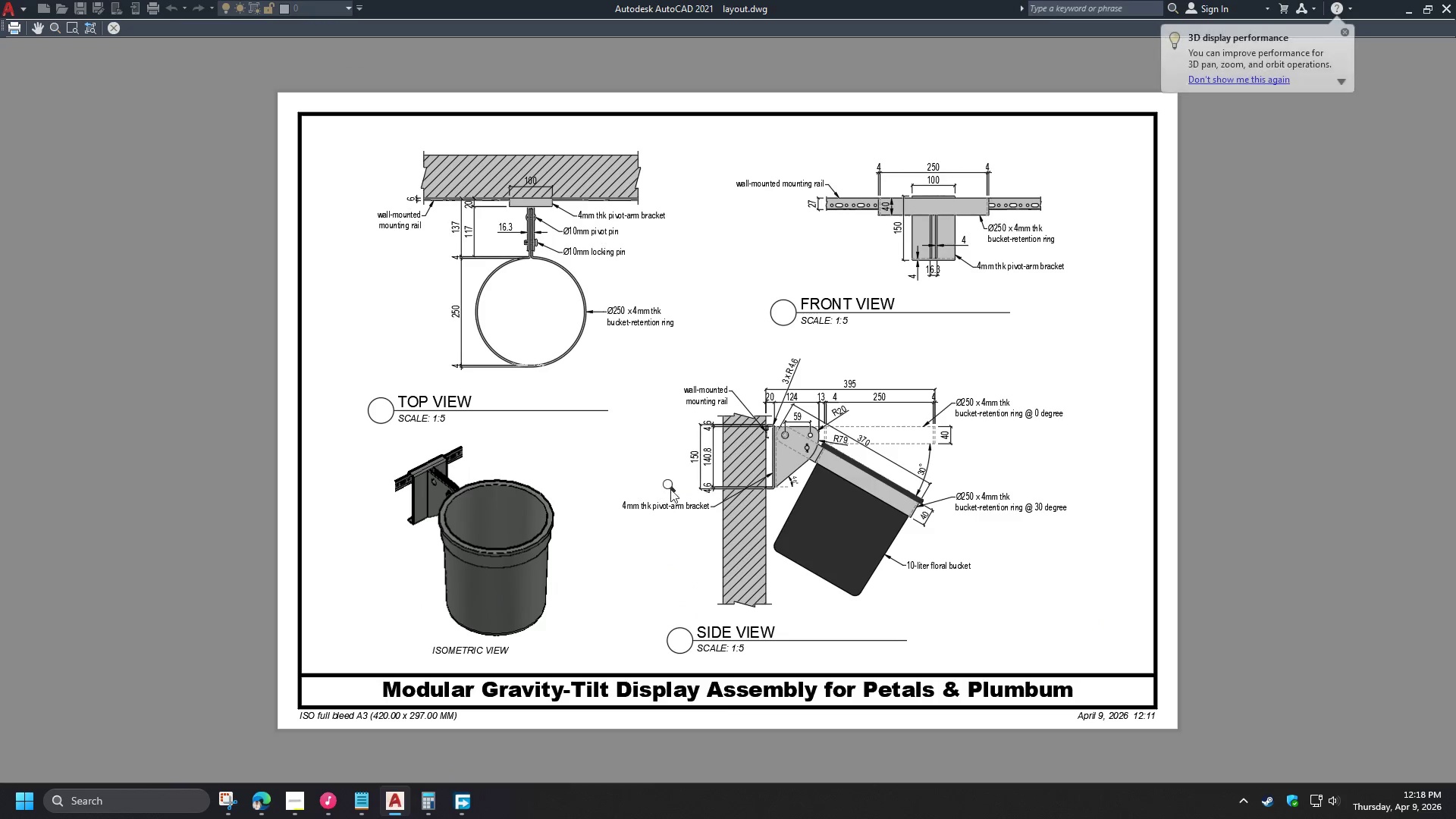 
scroll: coordinate [735, 295], scroll_direction: down, amount: 1.0
 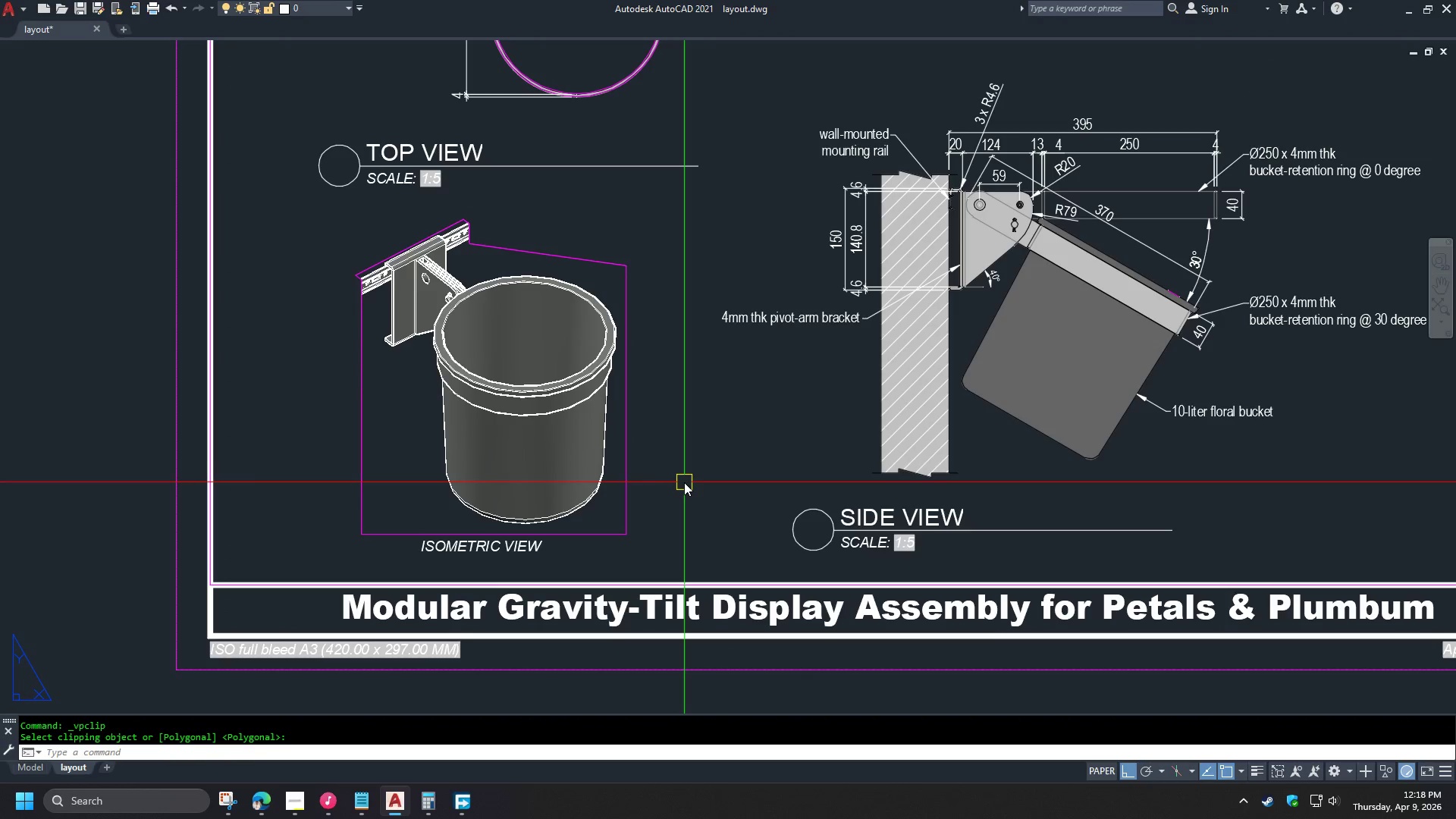 
scroll: coordinate [591, 526], scroll_direction: up, amount: 1.0
 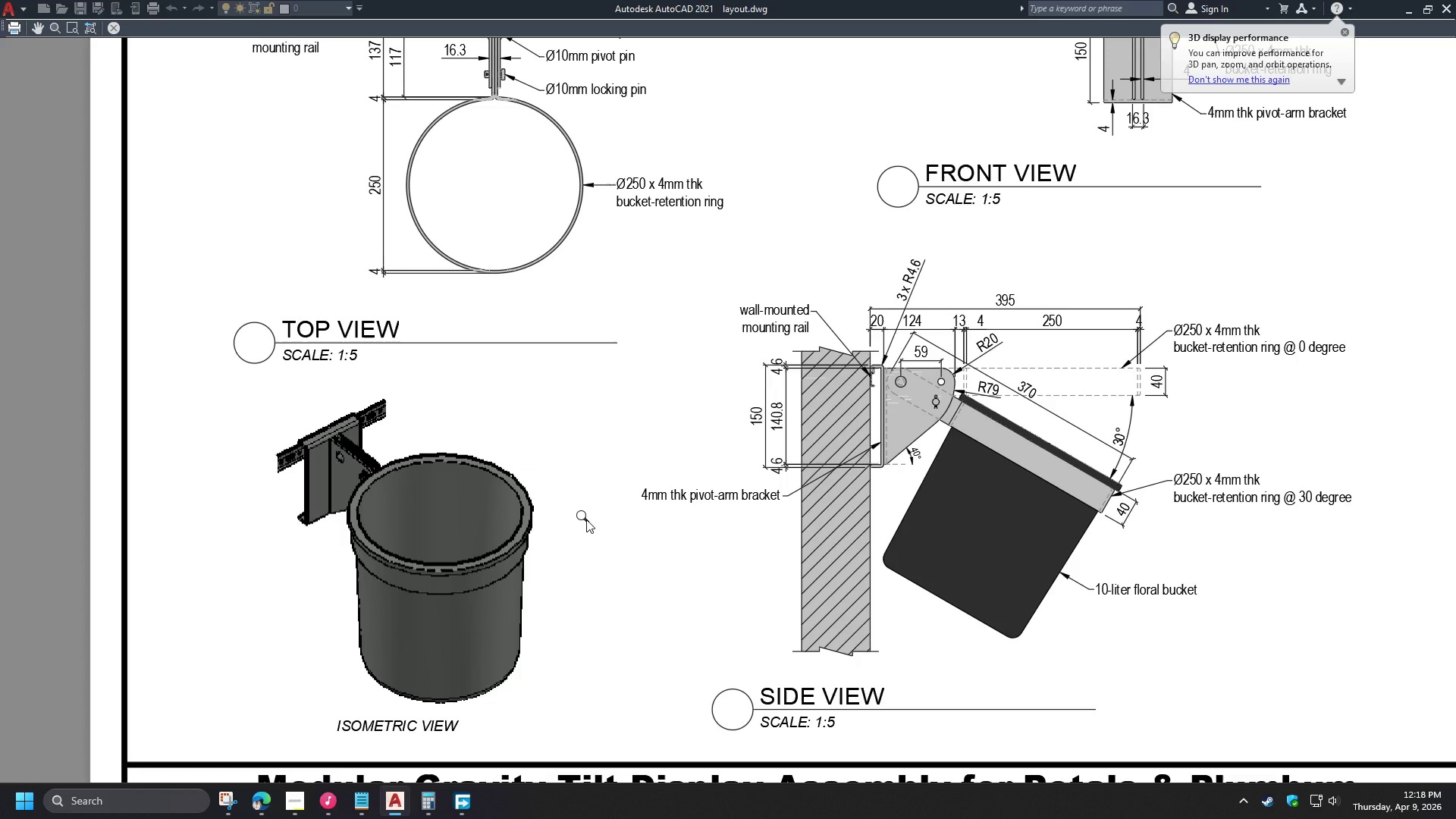 
scroll: coordinate [588, 515], scroll_direction: down, amount: 1.0
 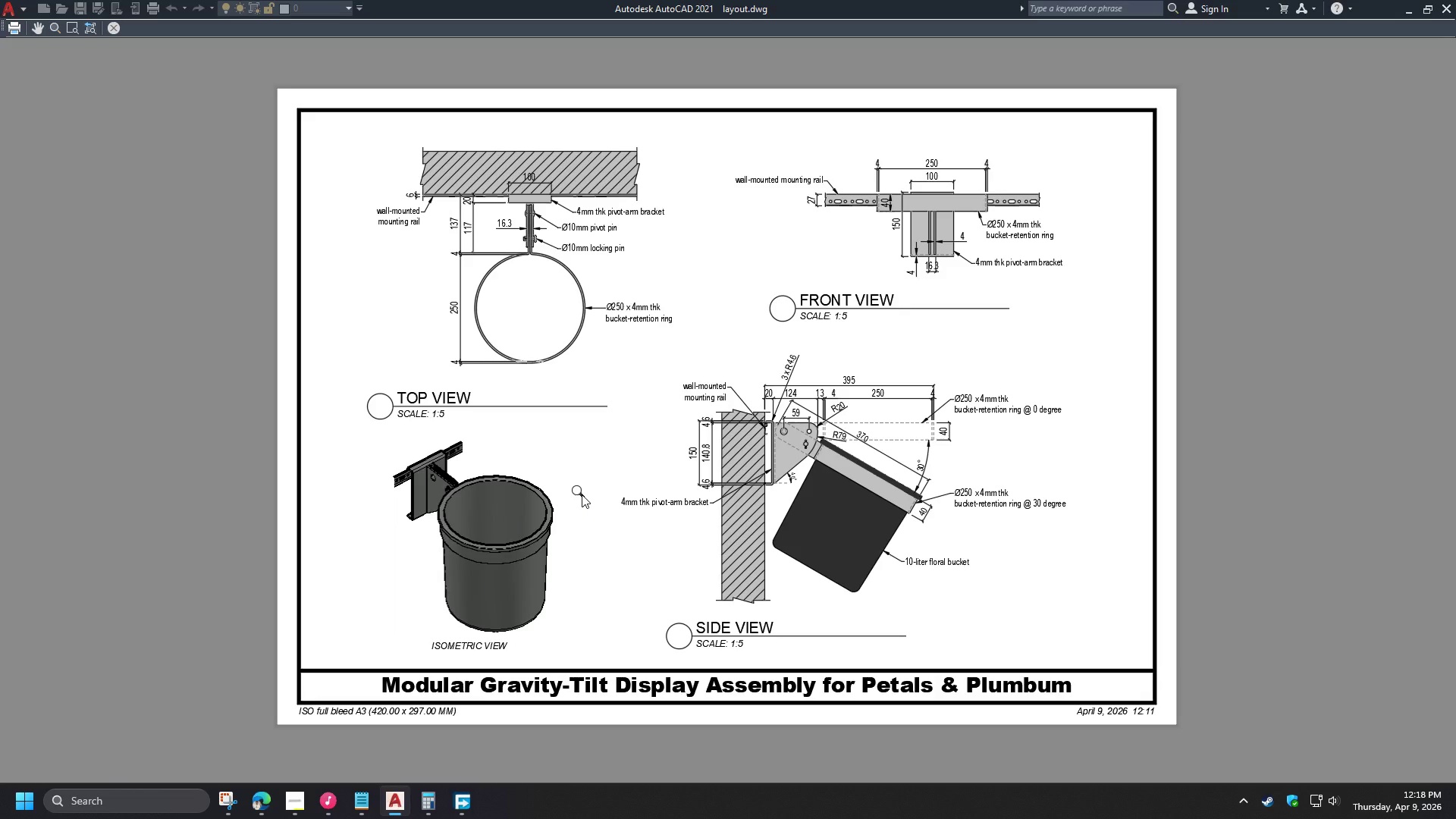 
wait(9.06)
 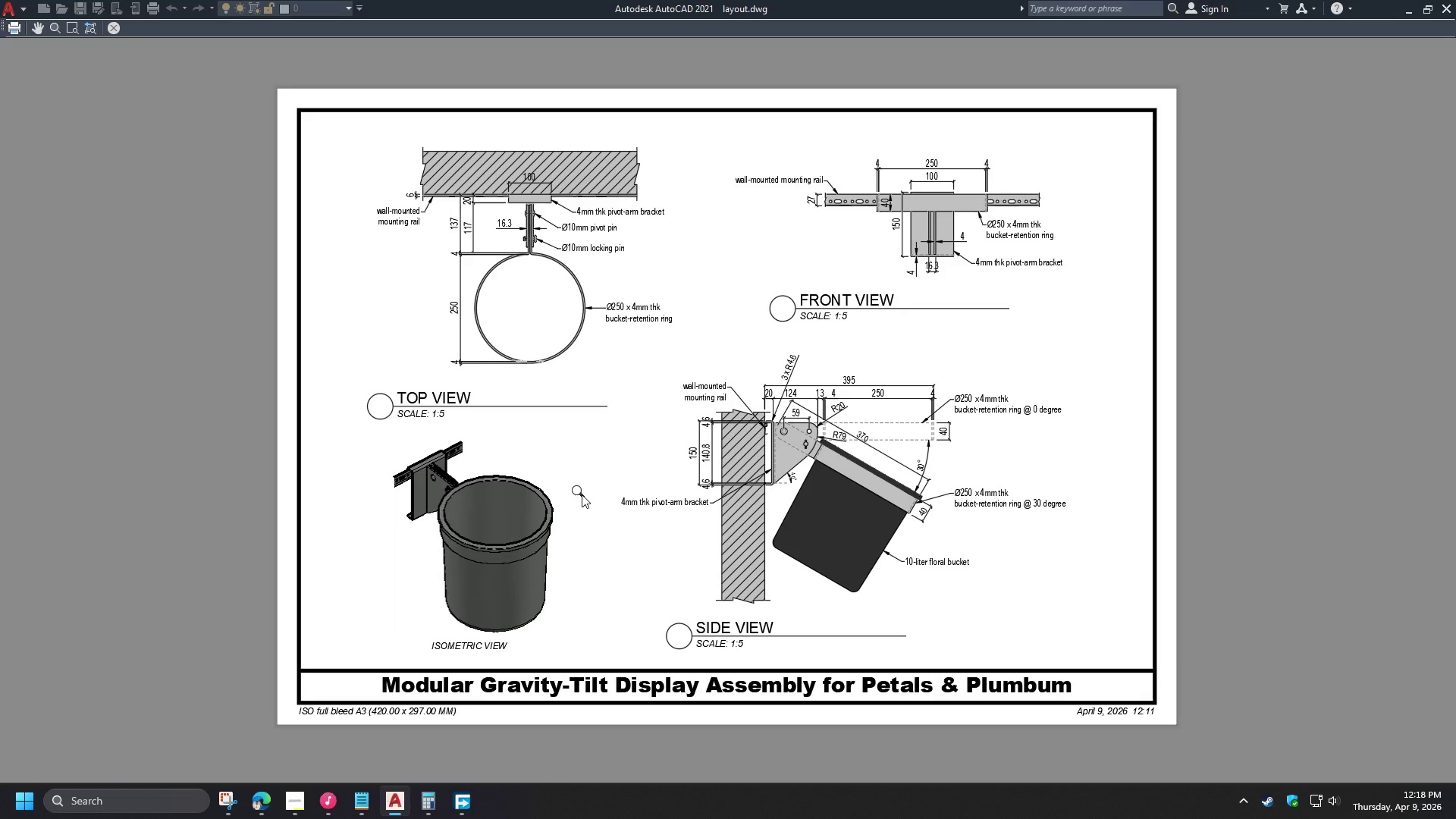 
key(Escape)
 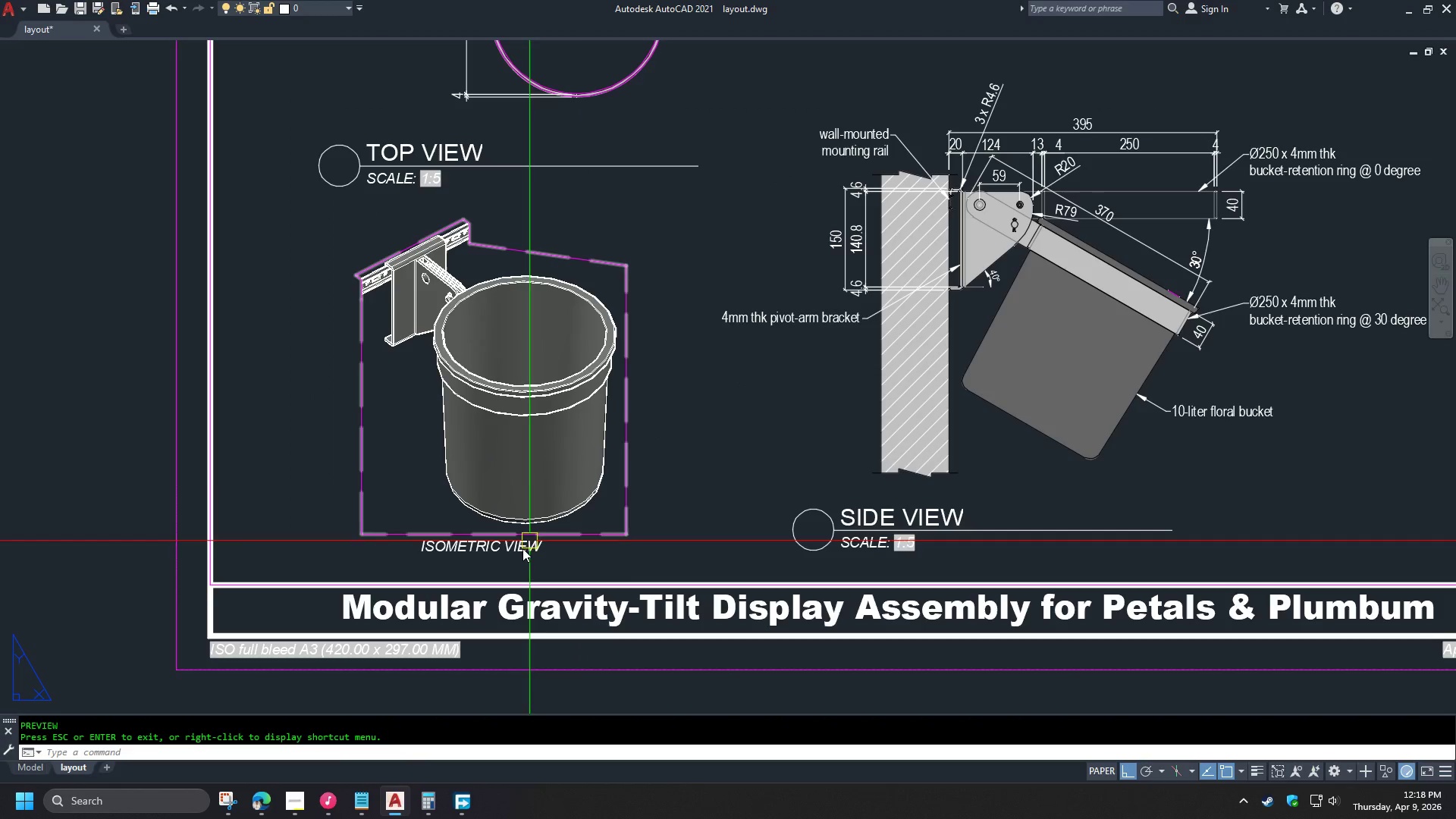 
left_click([517, 550])
 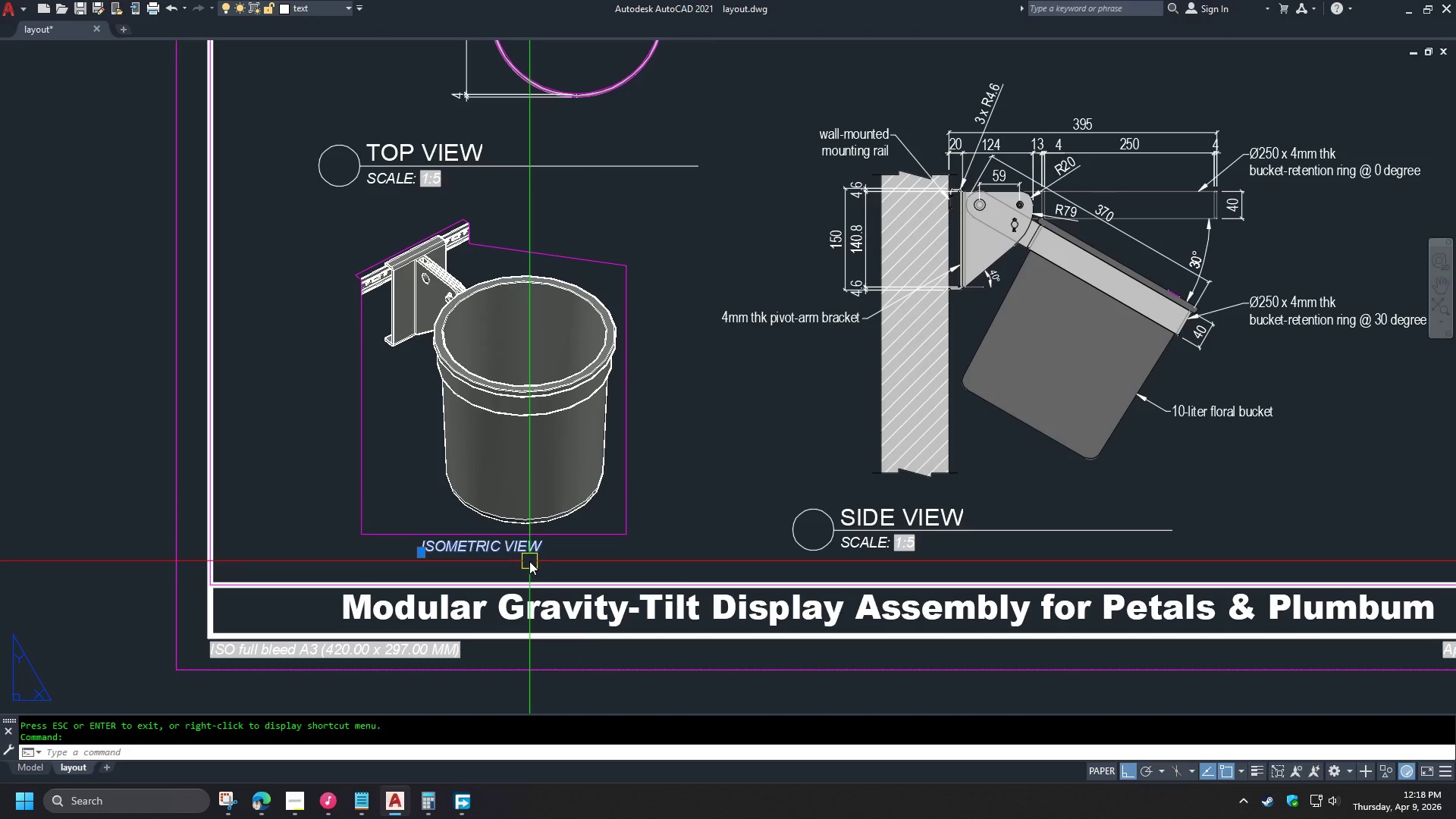 
key(M)
 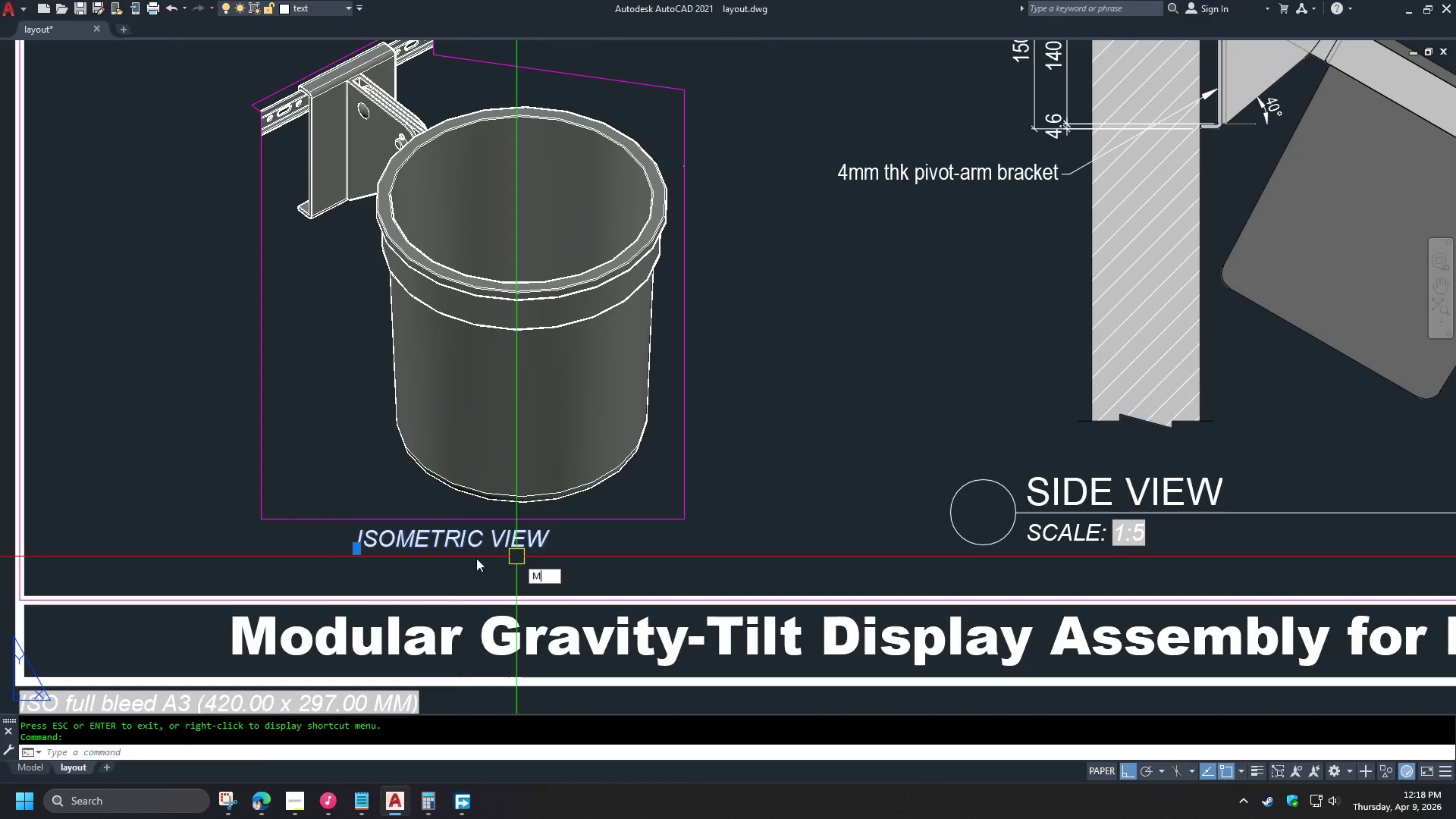 
key(Space)
 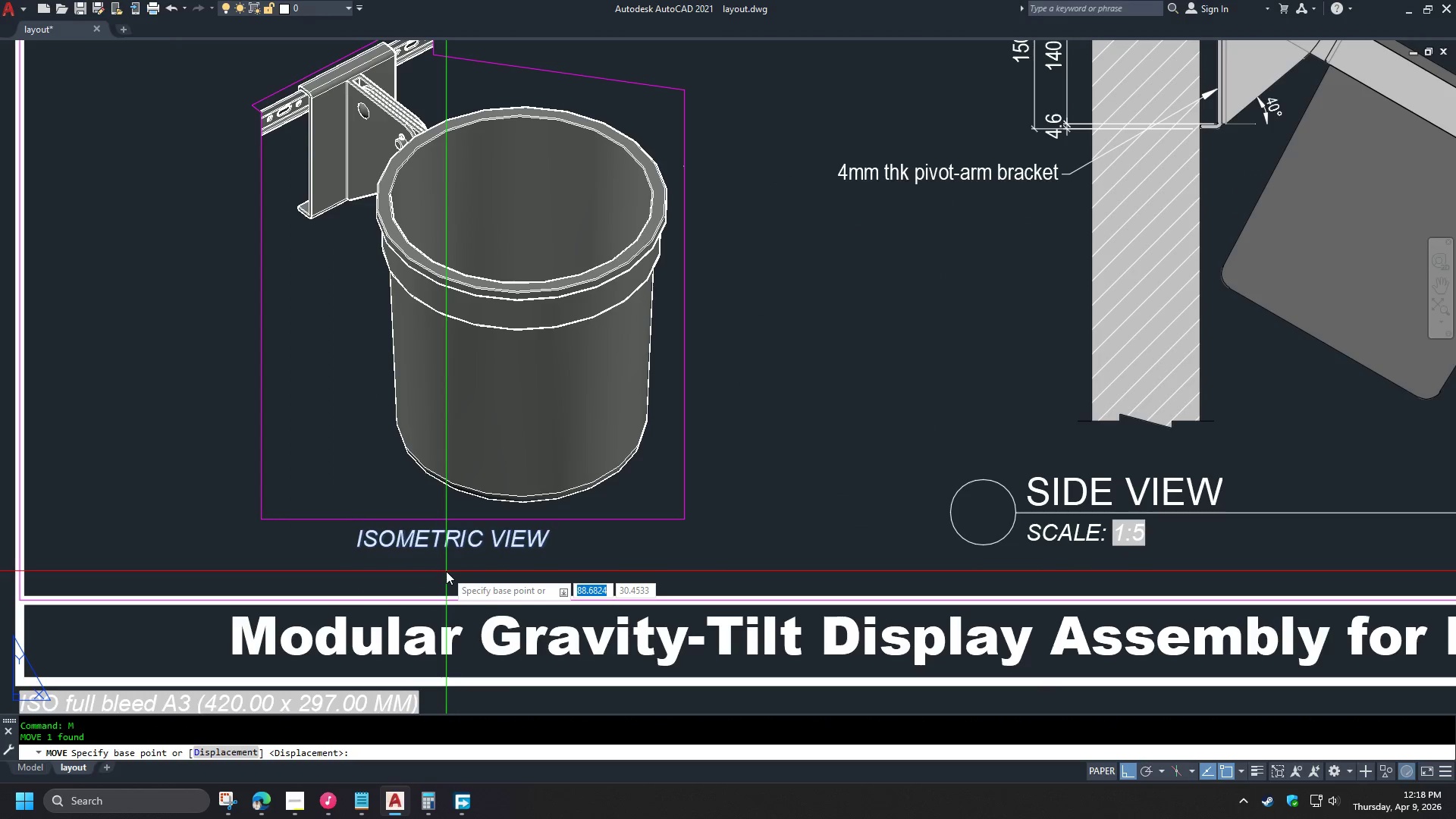 
left_click([450, 570])
 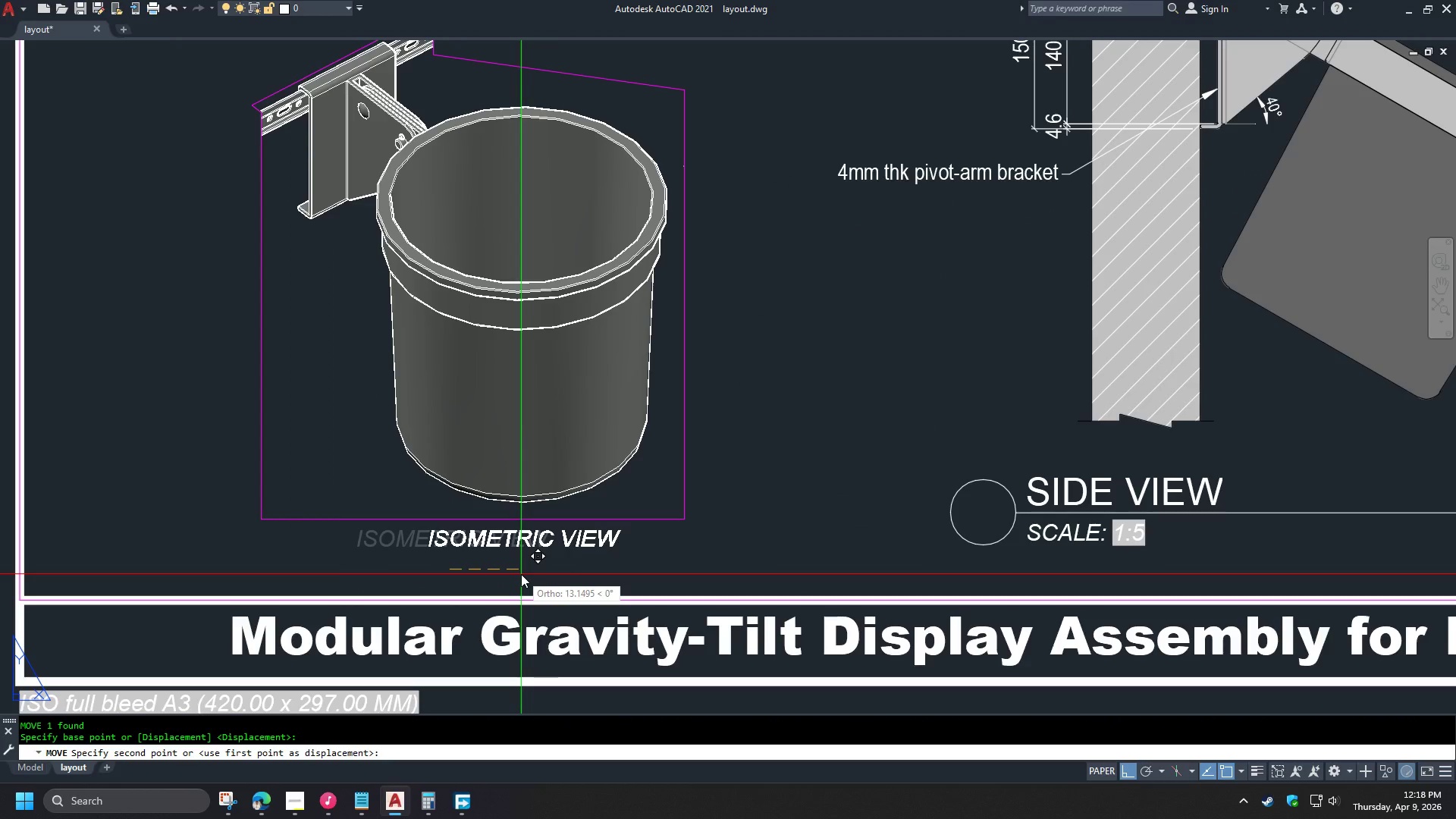 
scroll: coordinate [529, 561], scroll_direction: up, amount: 1.0
 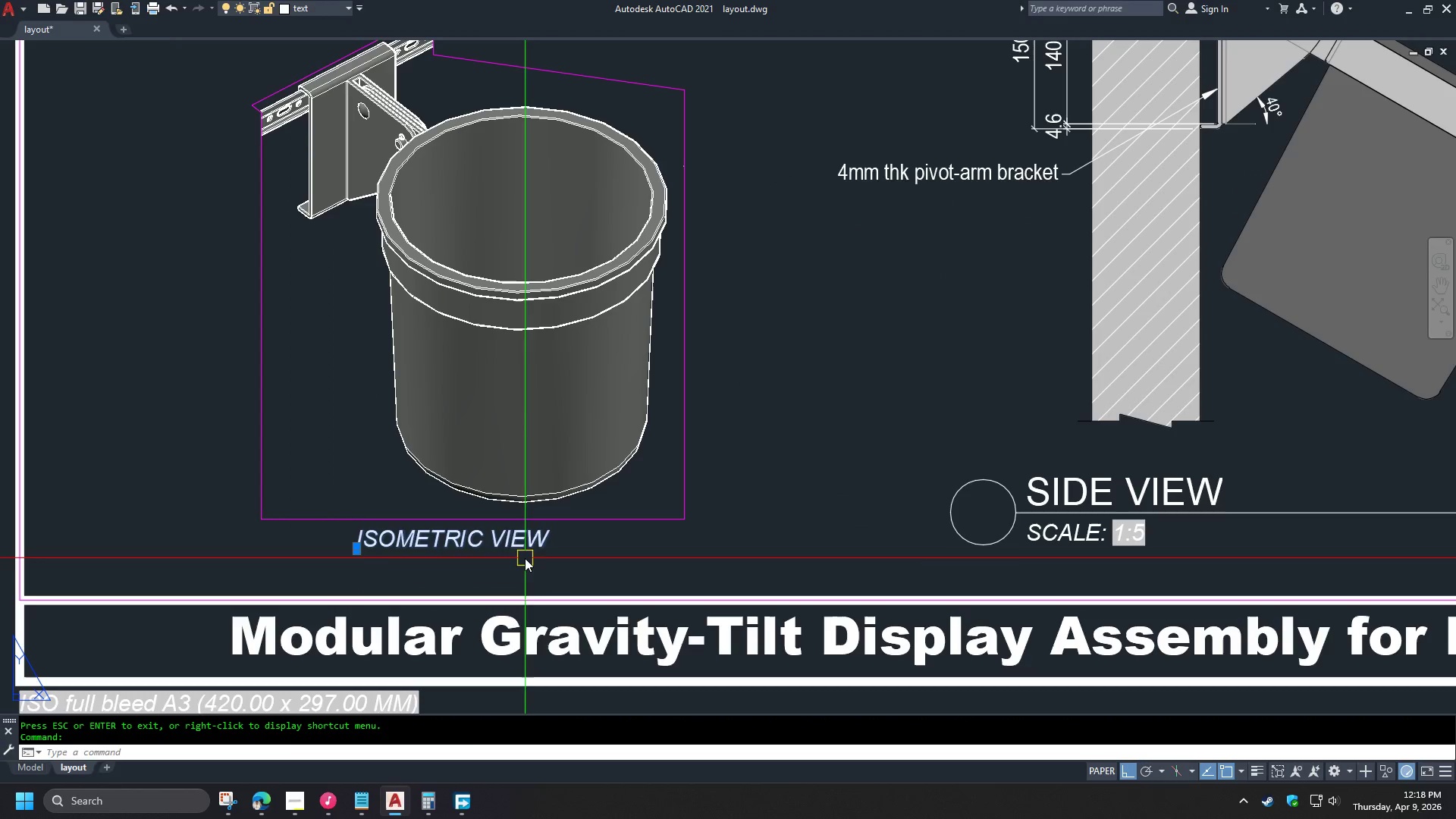 
left_click([522, 574])
 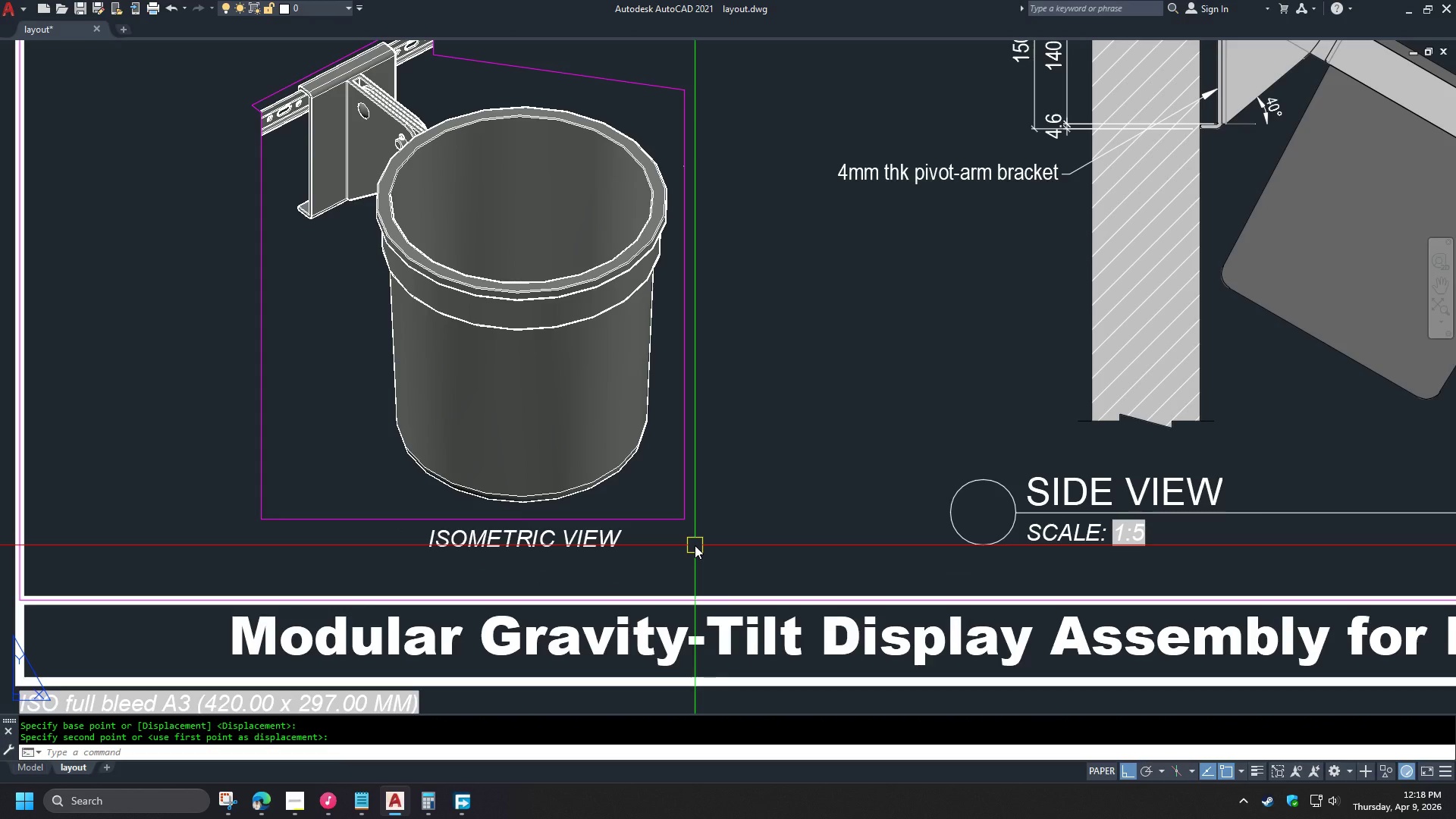 
type(pre )
 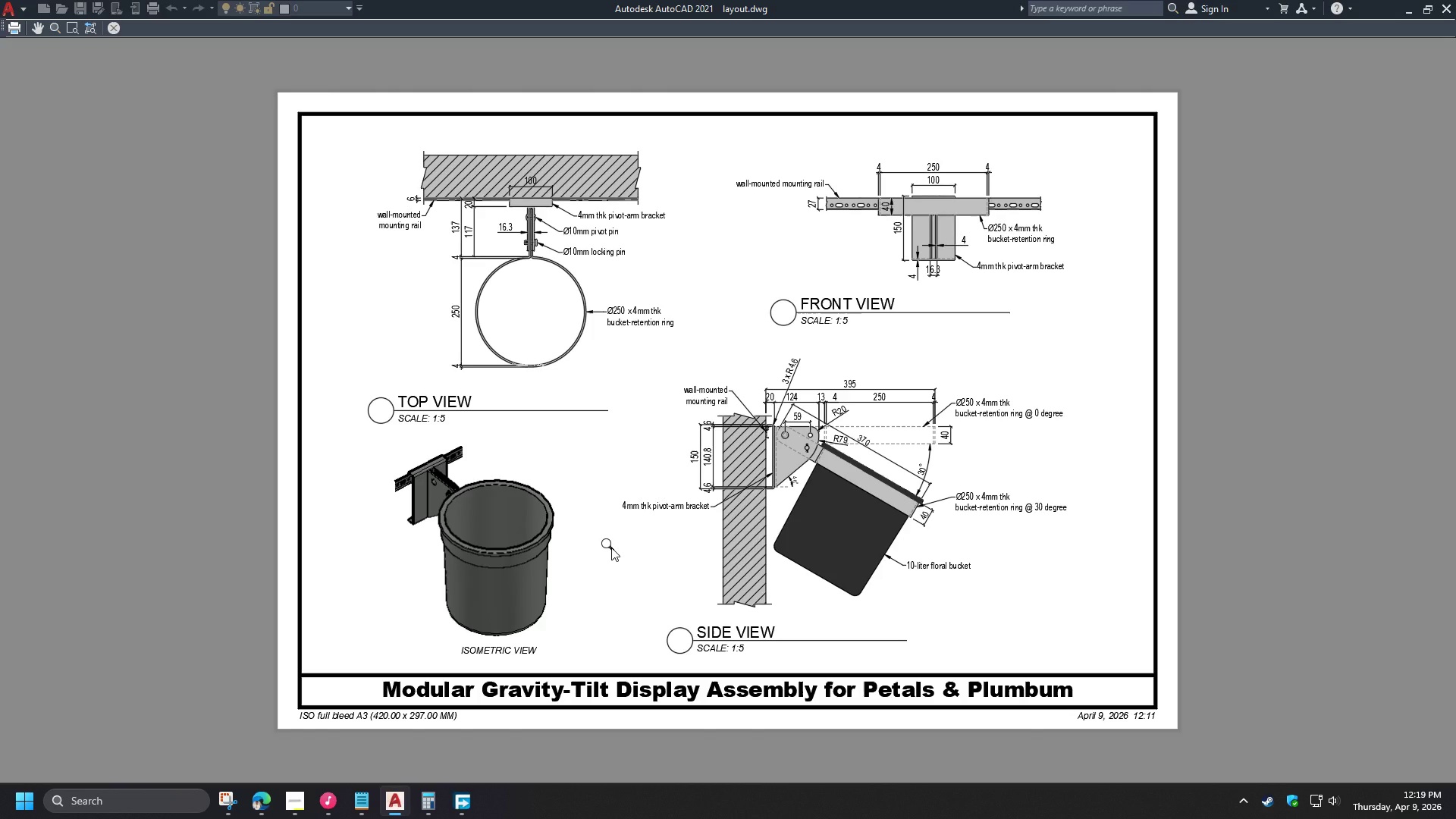 
wait(19.47)
 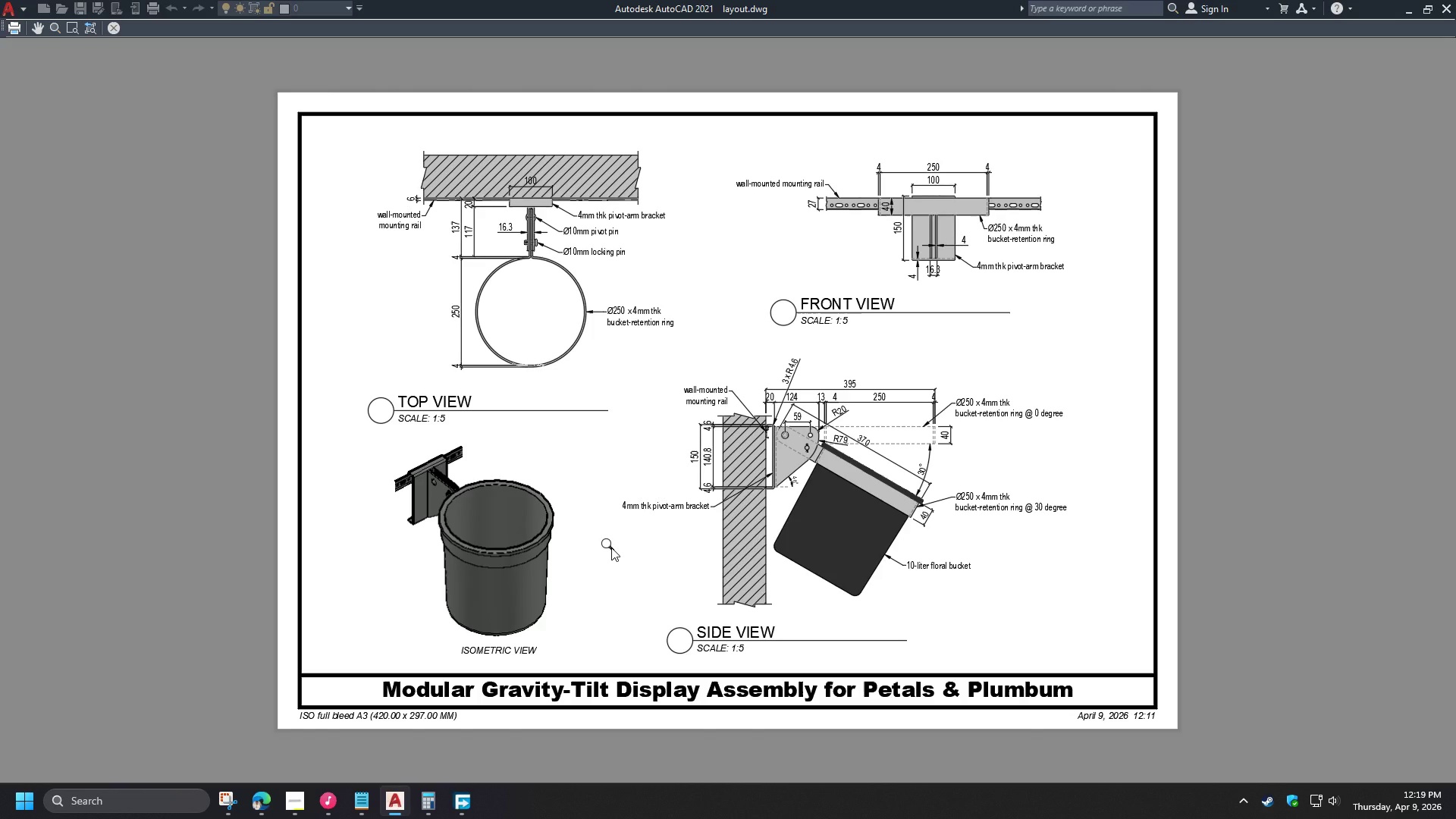 
left_click([660, 575])
 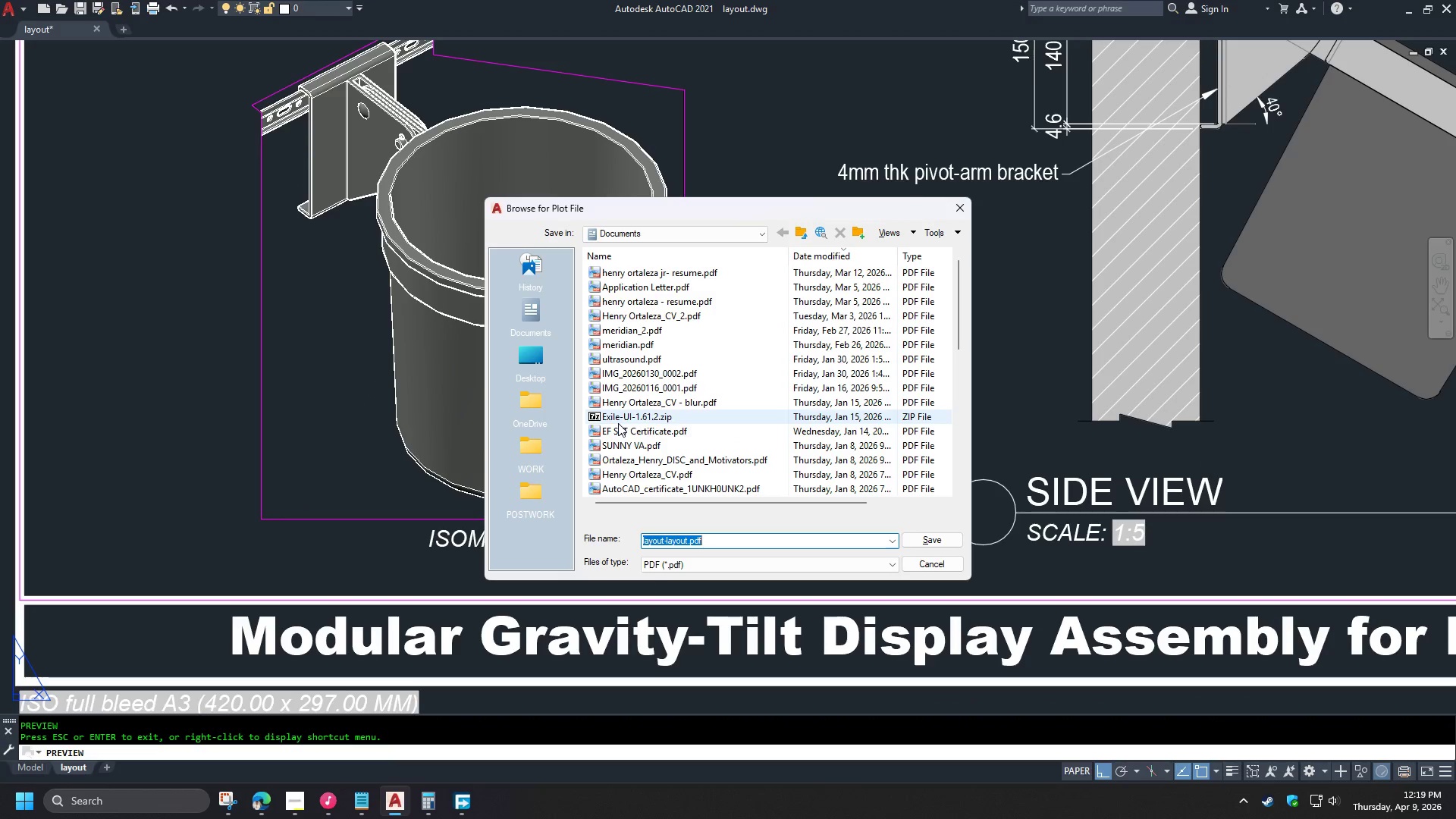 
left_click([535, 500])
 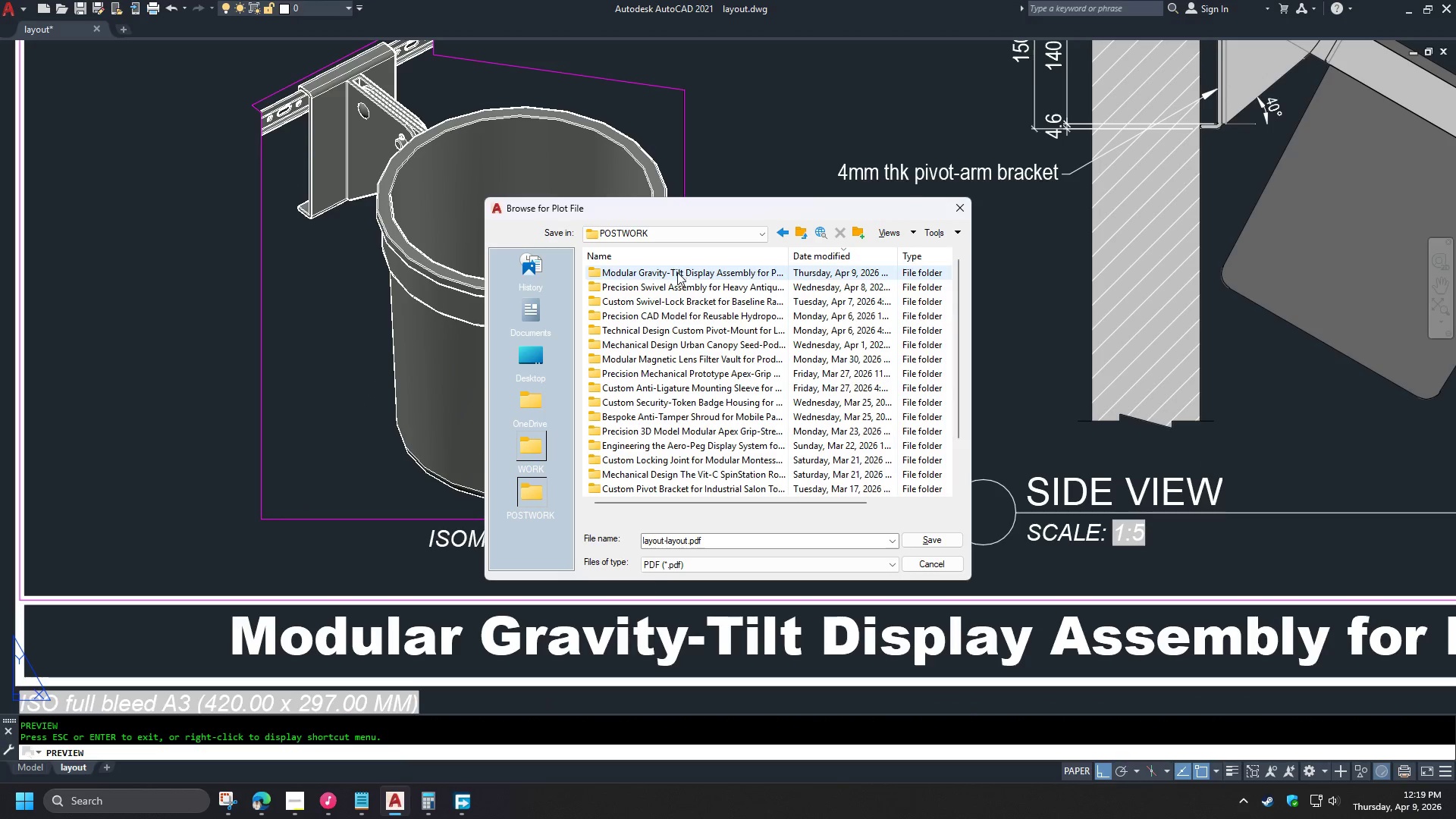 
double_click([672, 277])
 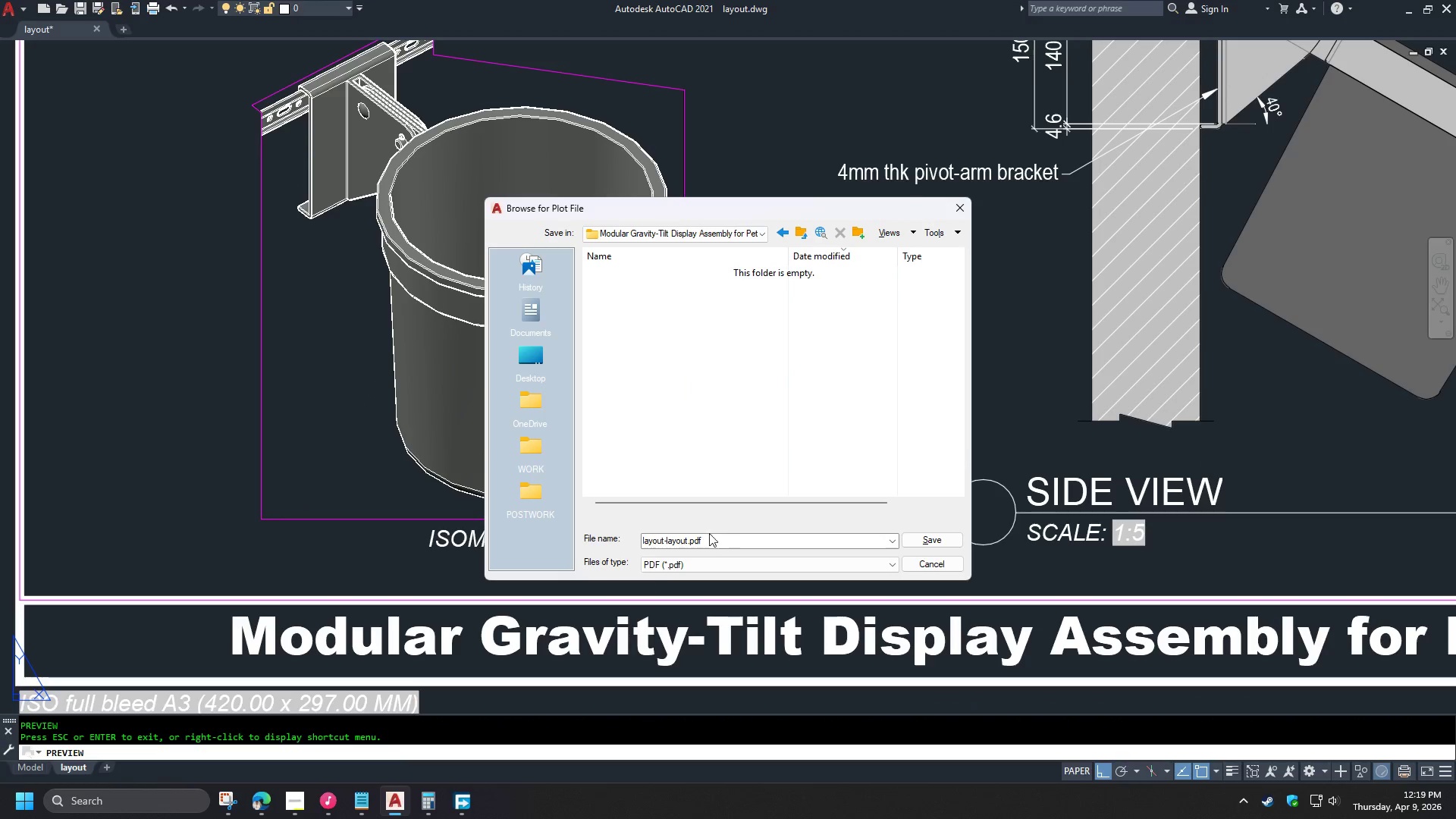 
left_click([709, 541])
 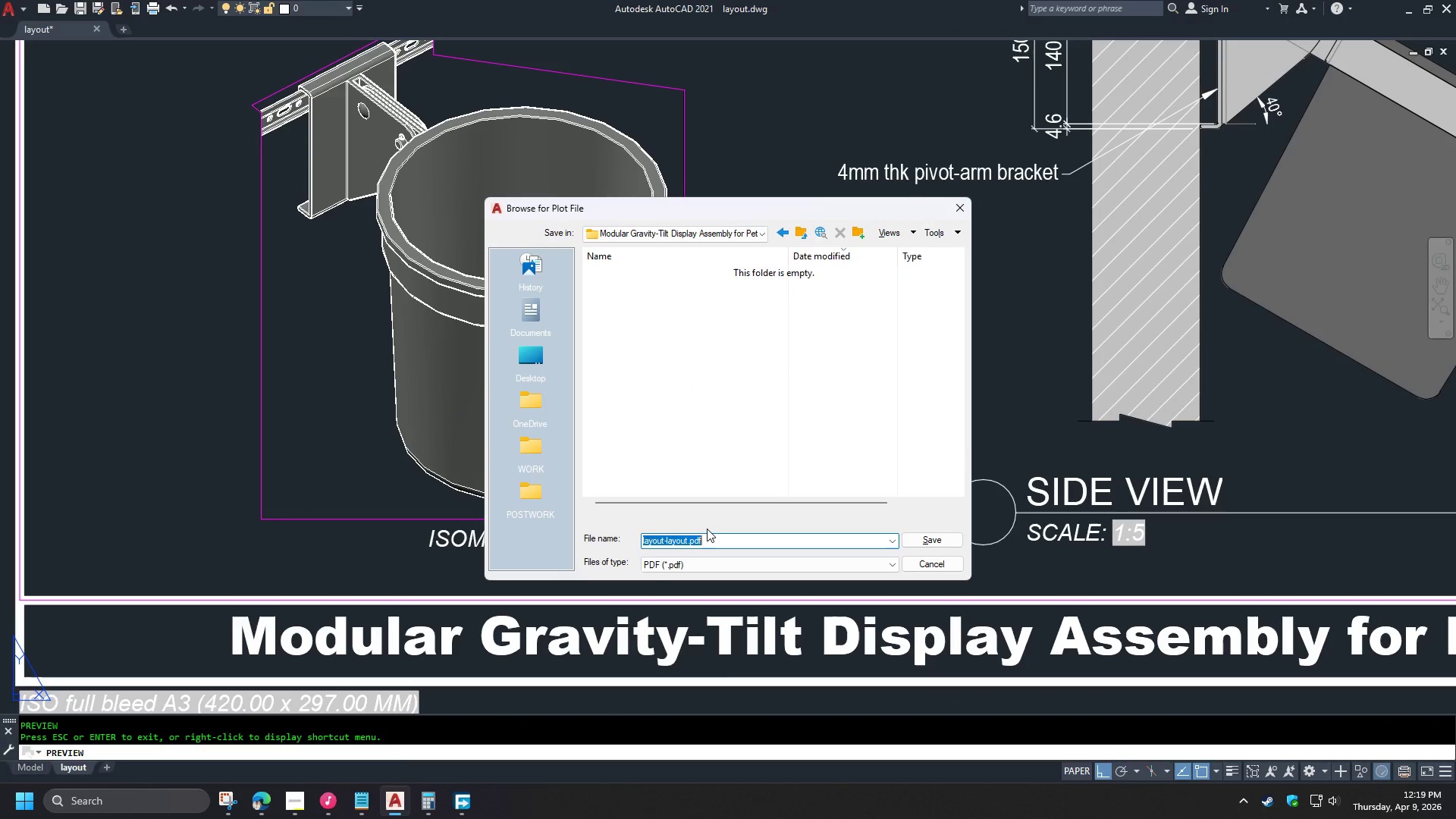 
type(layoutLAYOUT)
 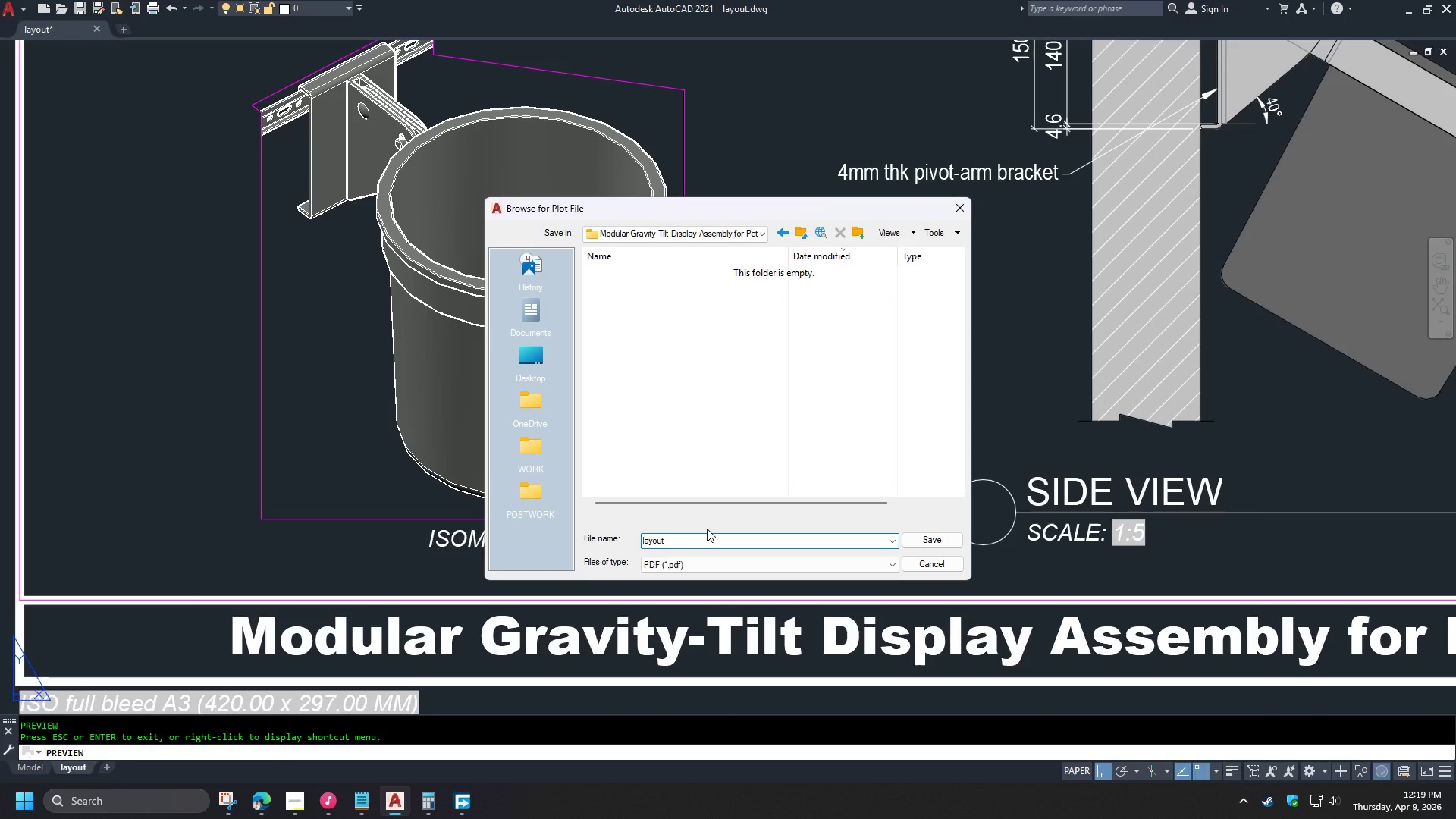 
hold_key(key=Backspace, duration=0.77)
 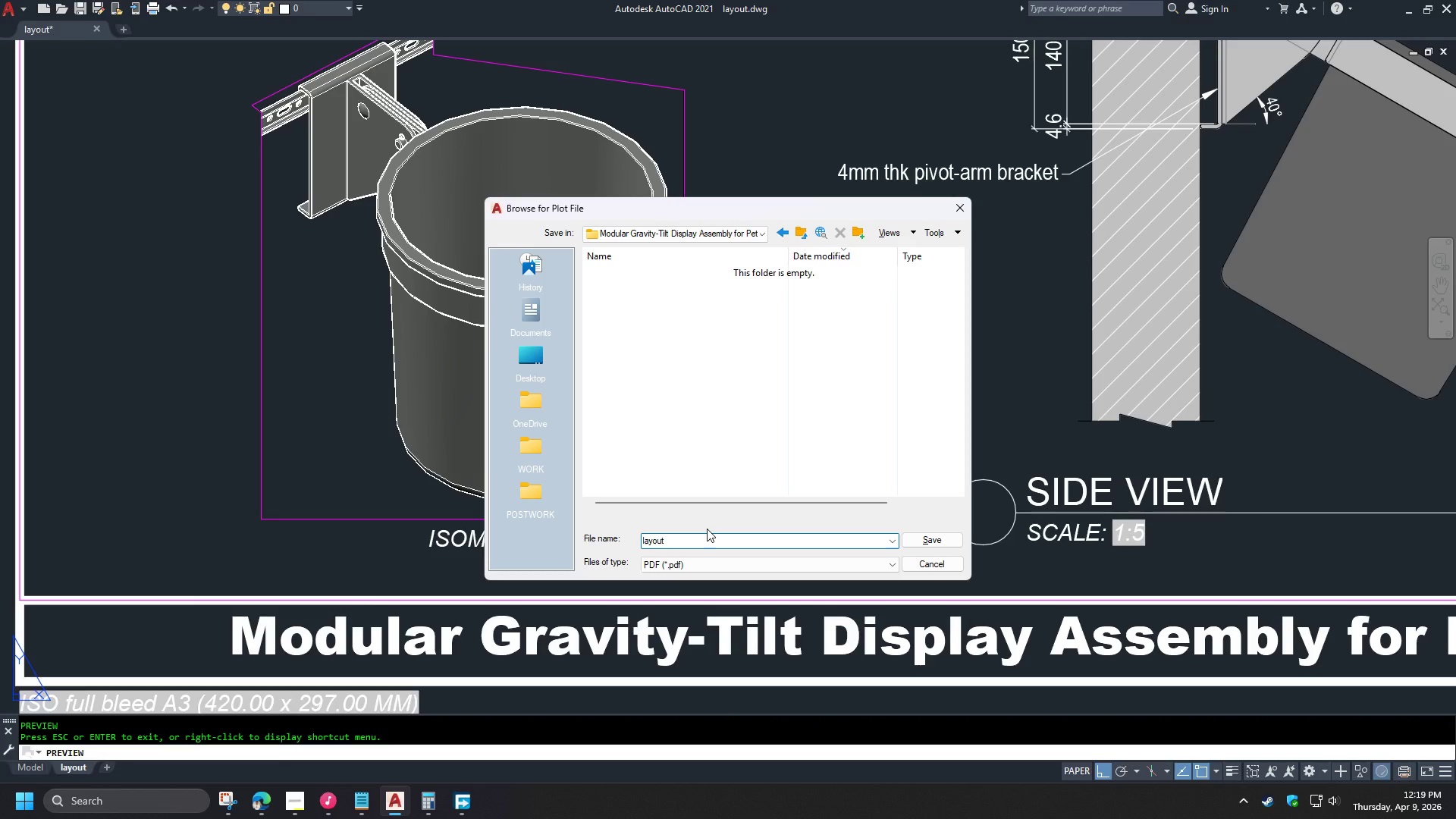 
key(Enter)
 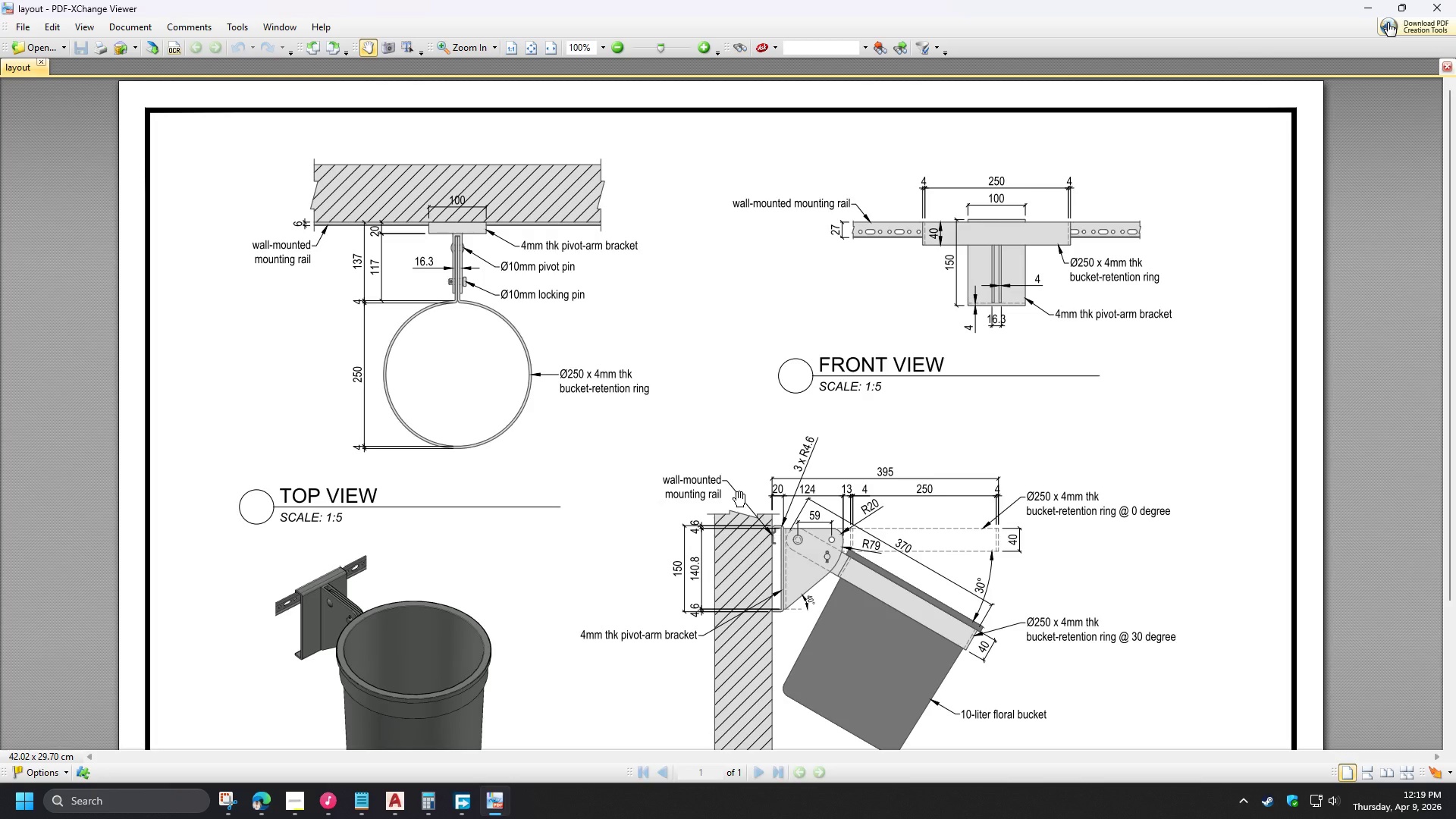 
left_click_drag(start_coordinate=[620, 579], to_coordinate=[571, 613])
 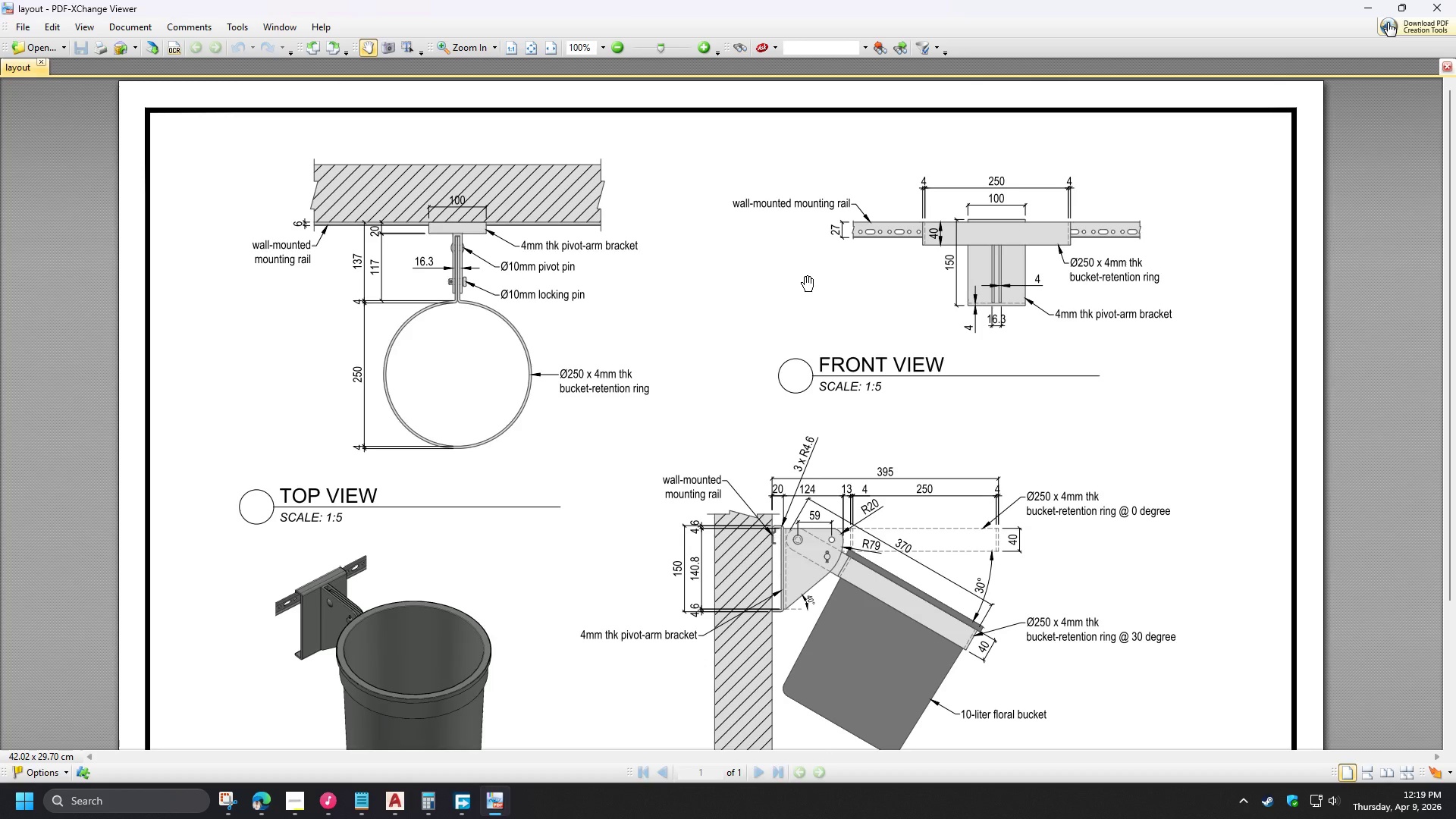 
left_click([1454, 0])
 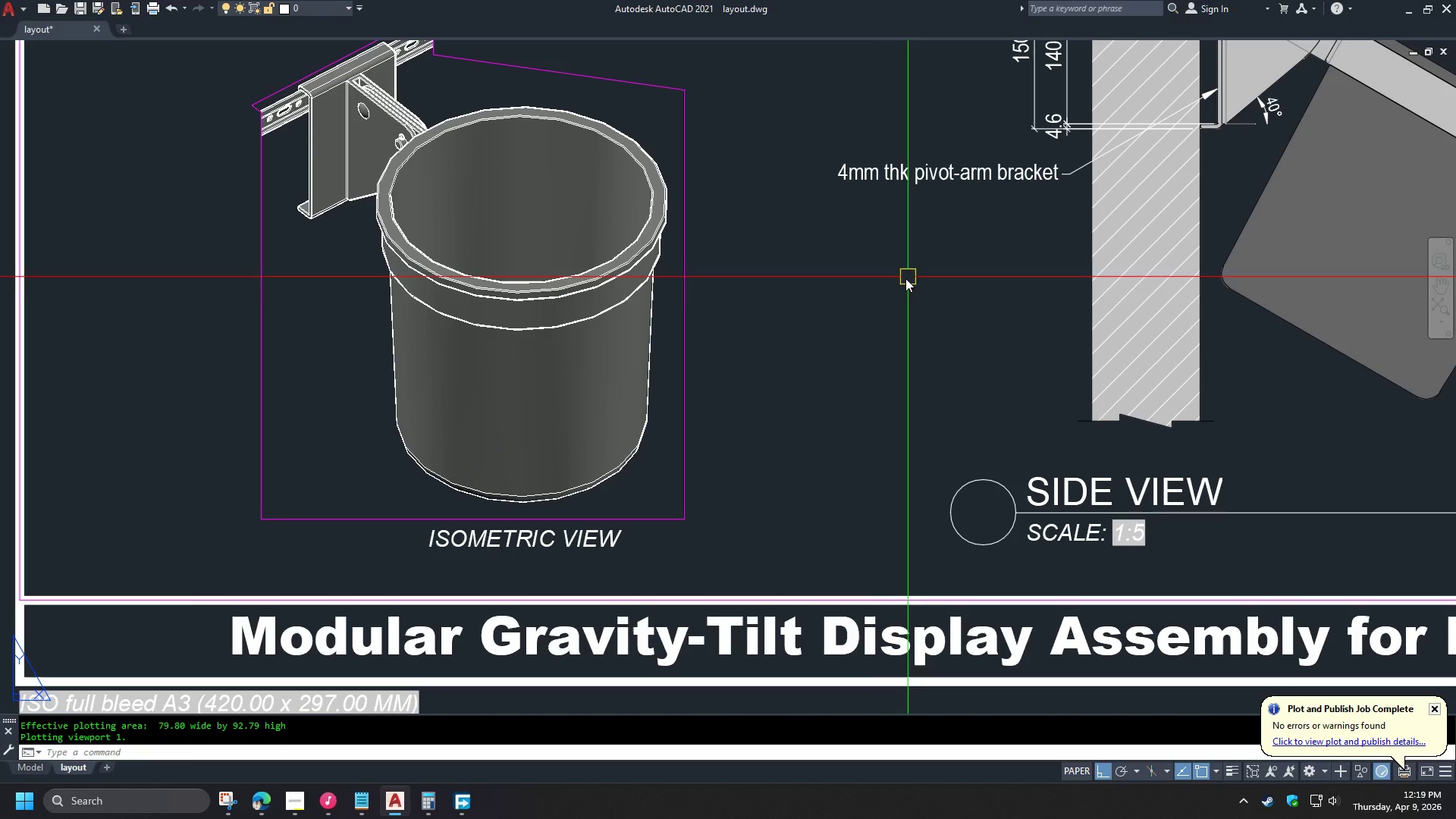 
key(Control+S)
 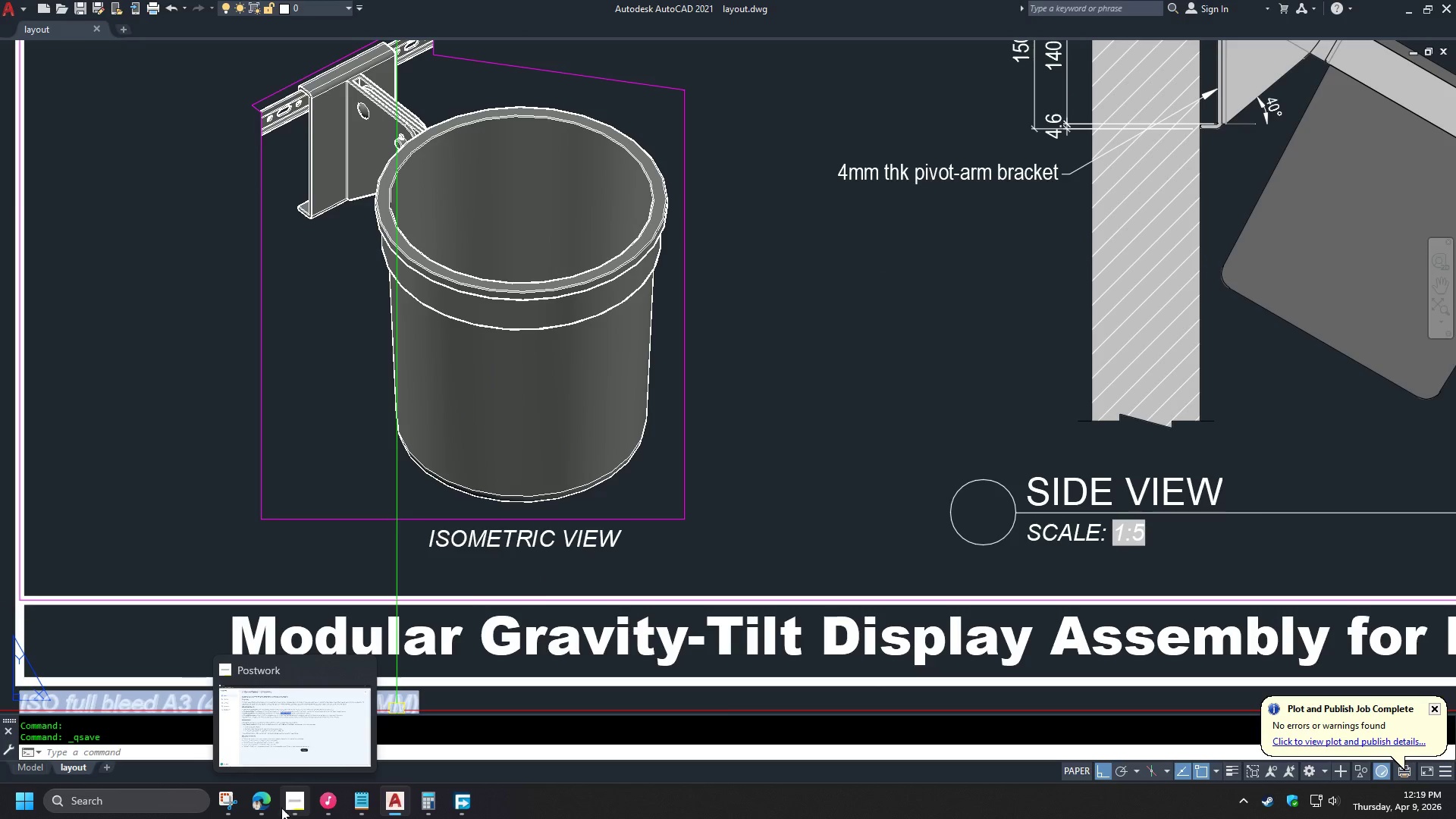 
wait(6.0)
 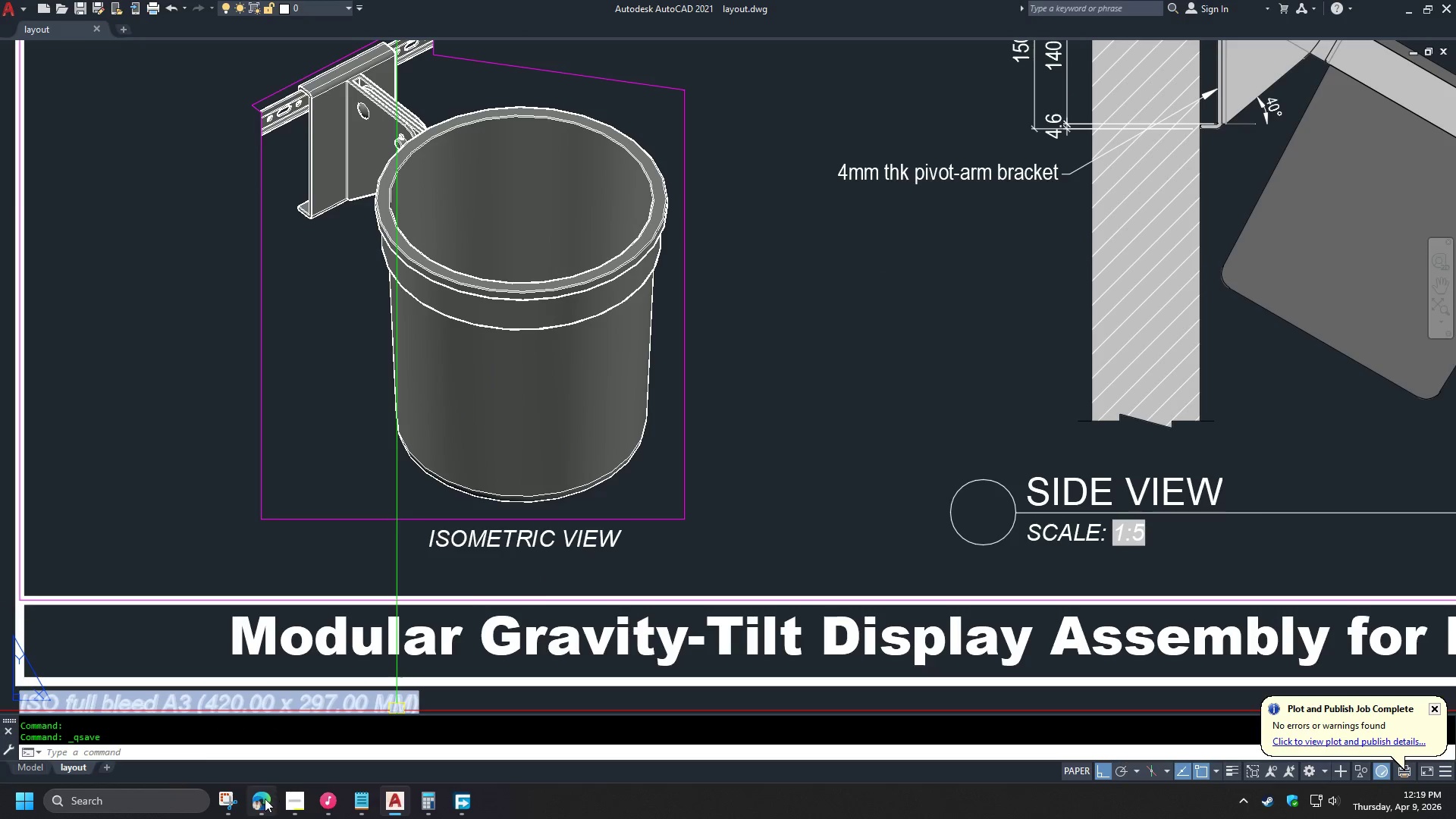 
key(Meta+MetaLeft)
 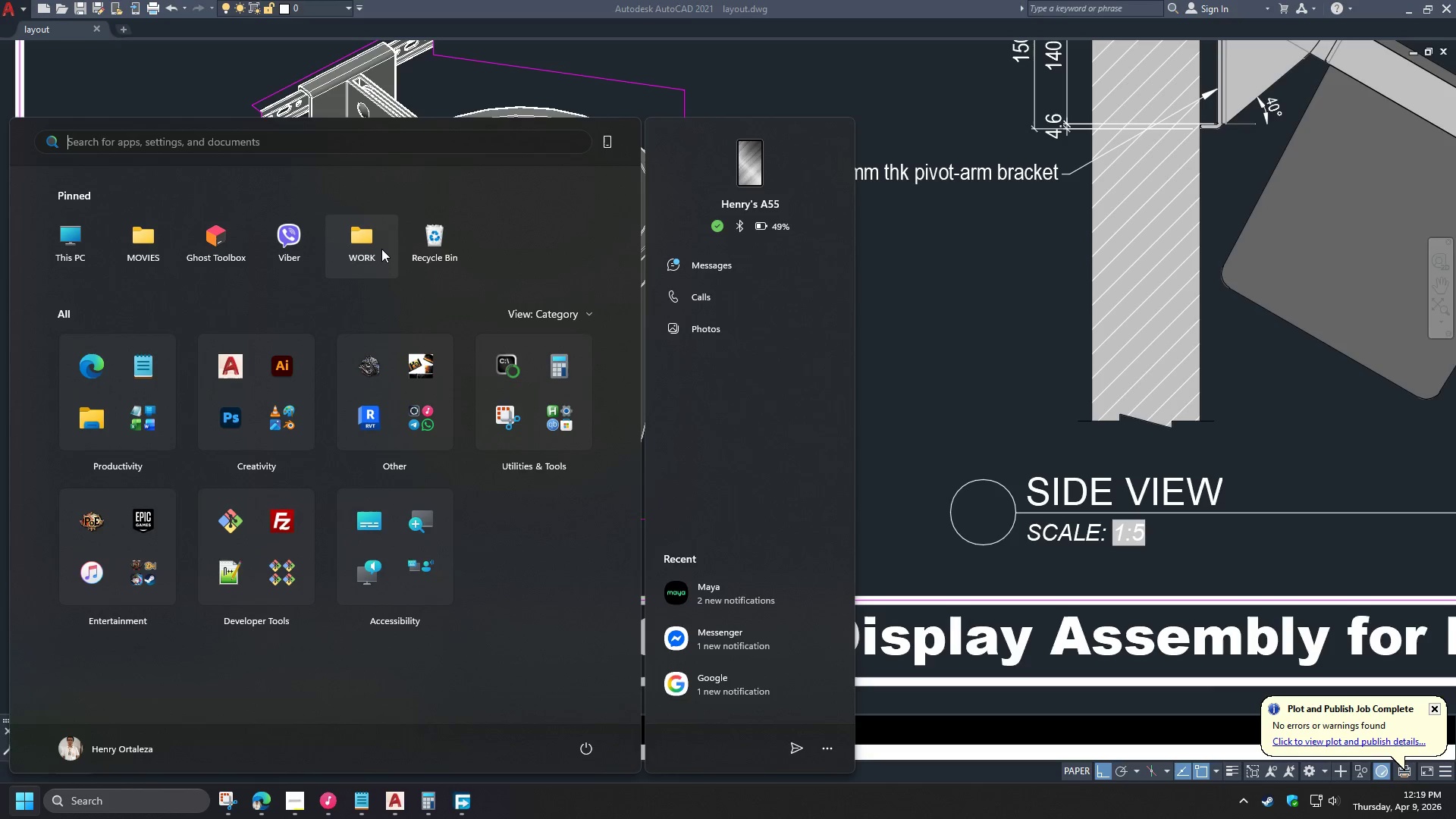 
left_click([381, 249])
 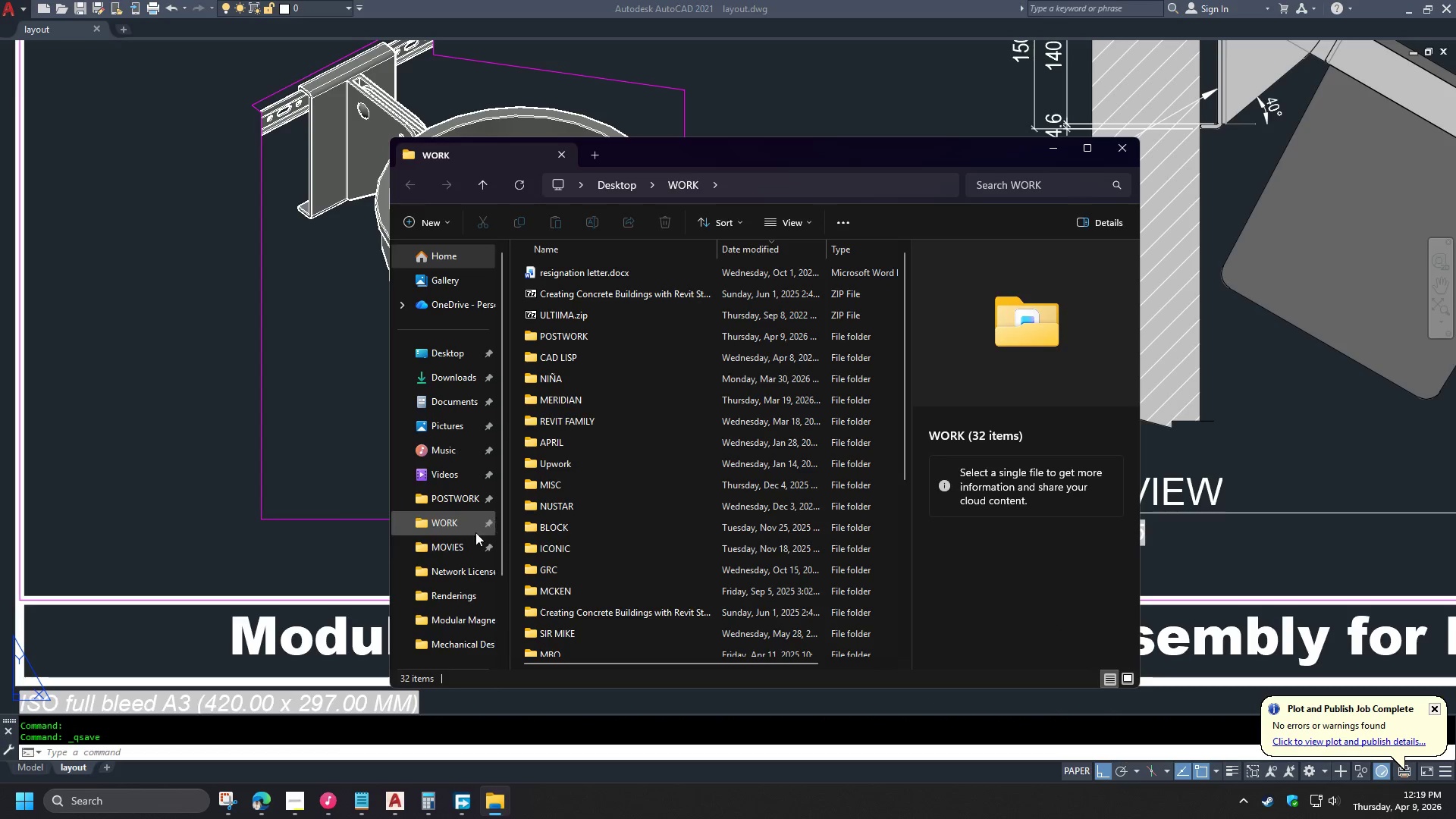 
left_click([446, 500])
 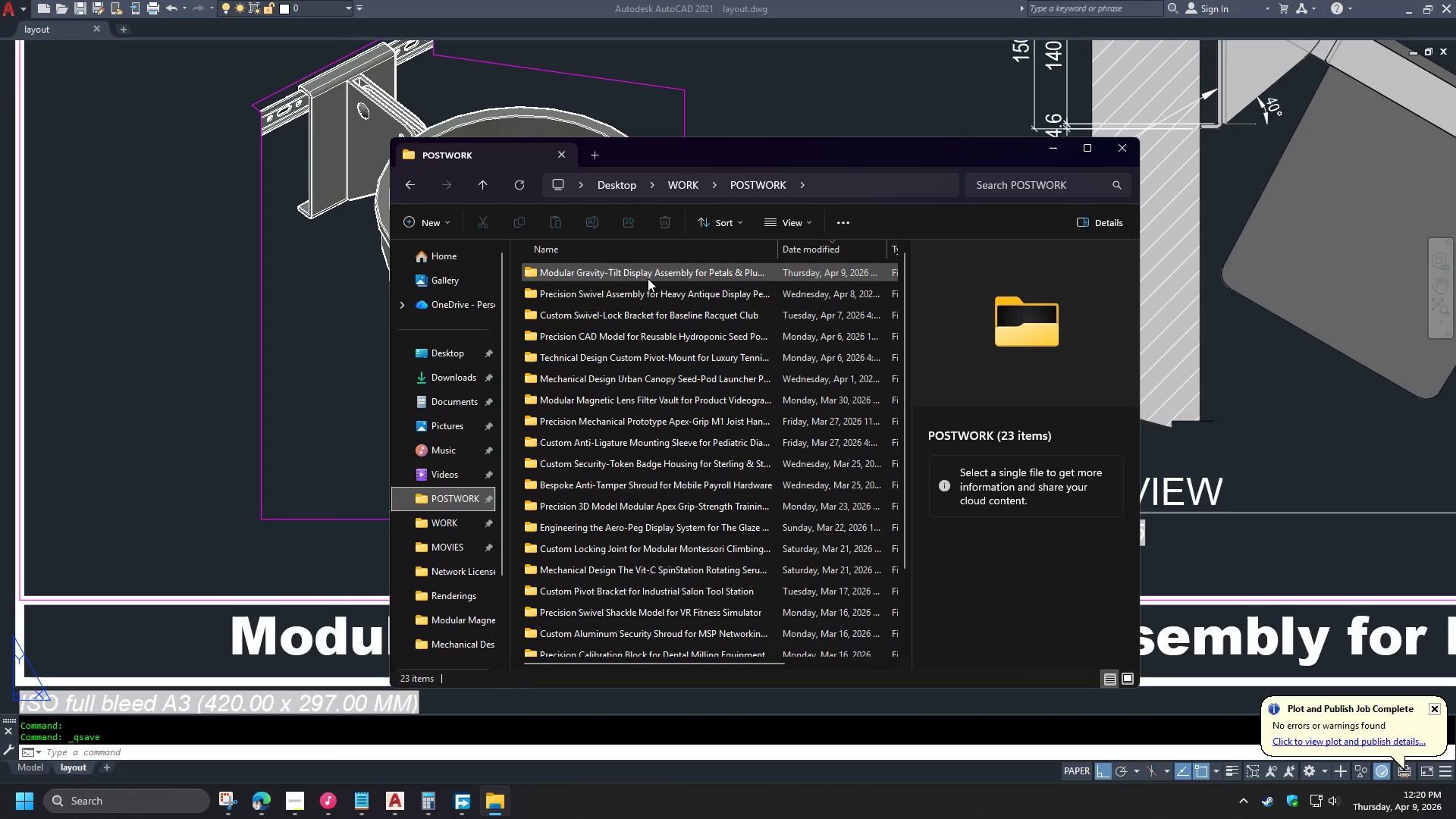 
double_click([648, 276])
 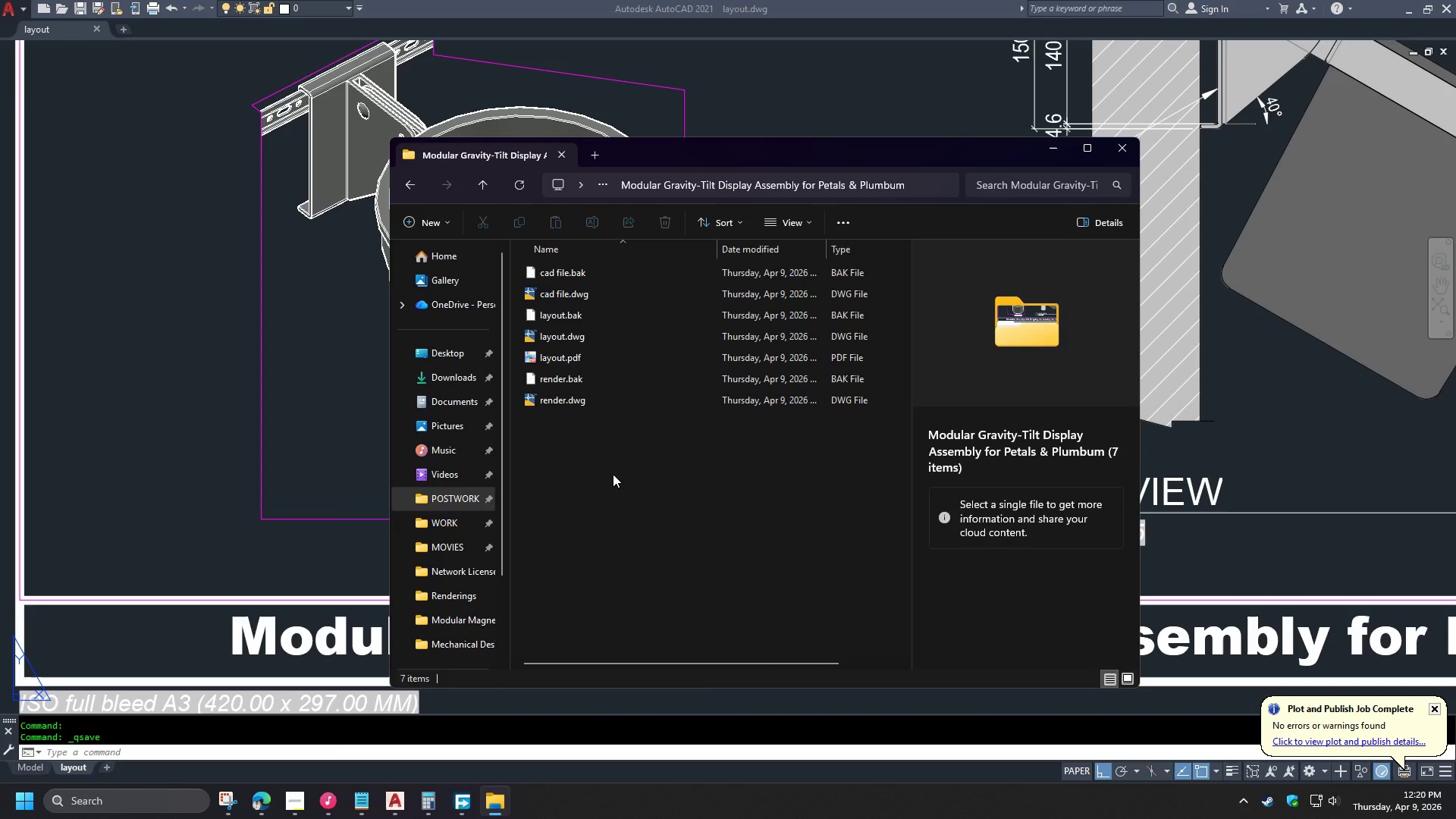 
left_click([616, 462])
 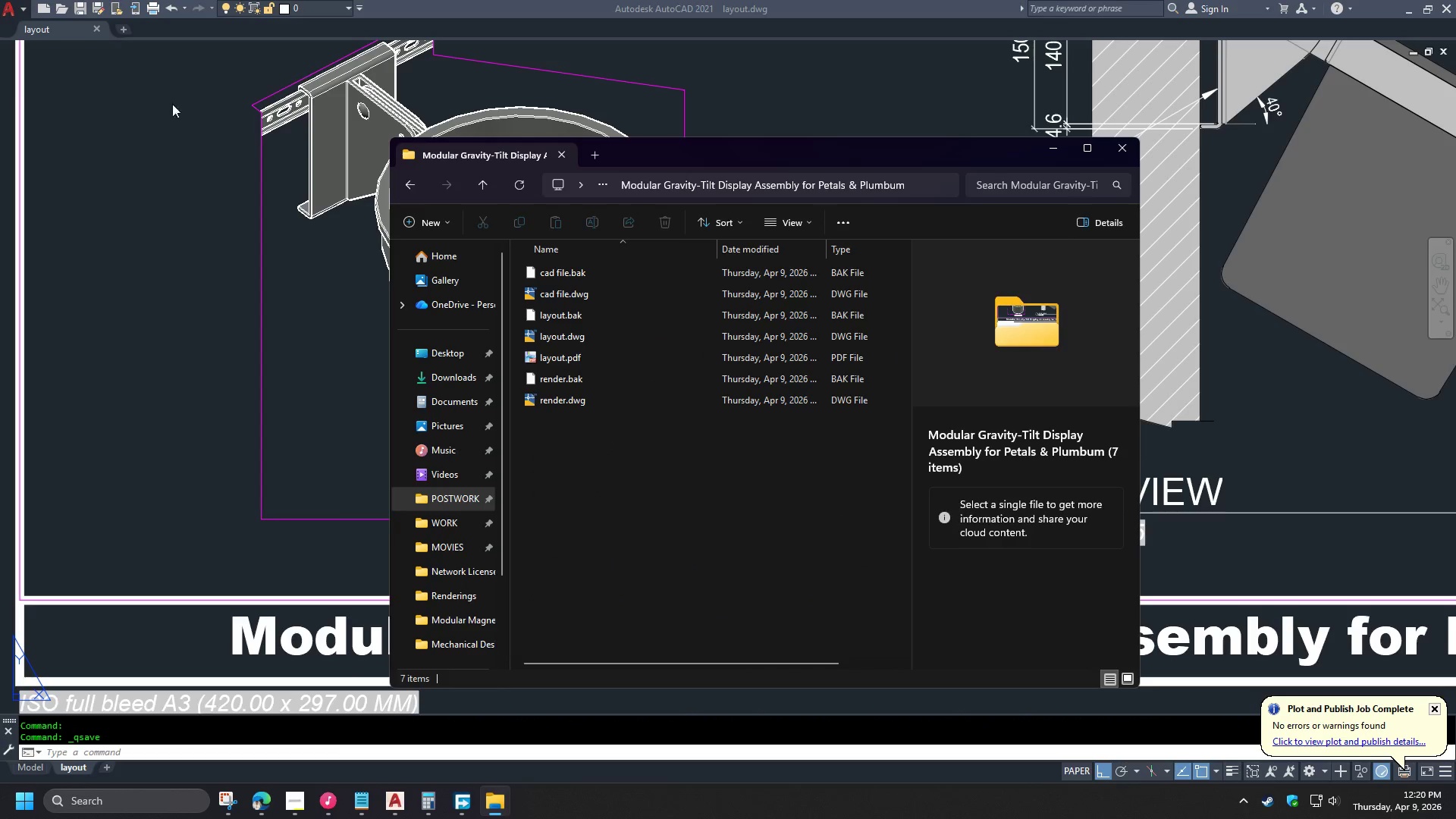 
left_click([101, 29])
 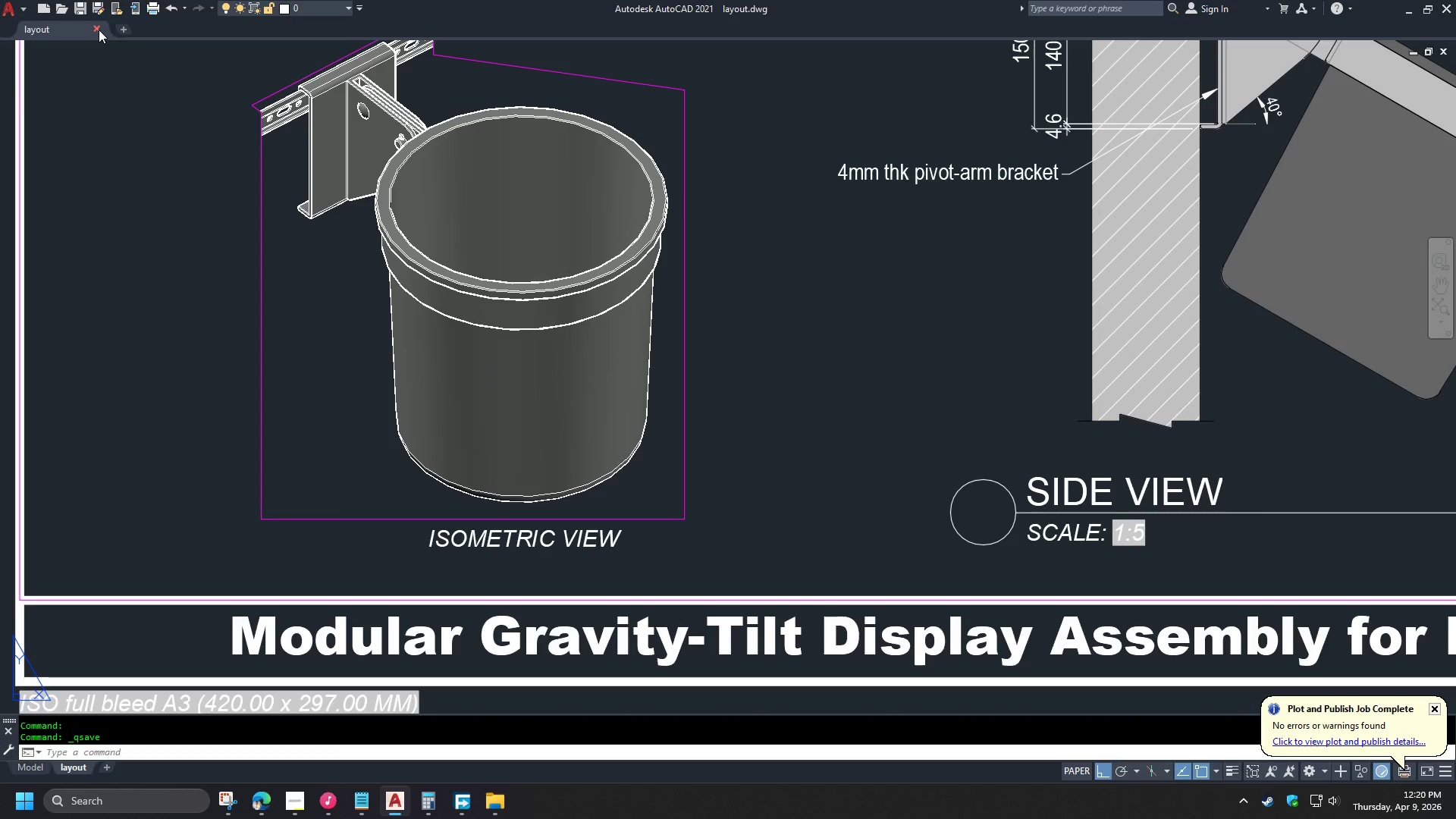 
left_click([97, 30])
 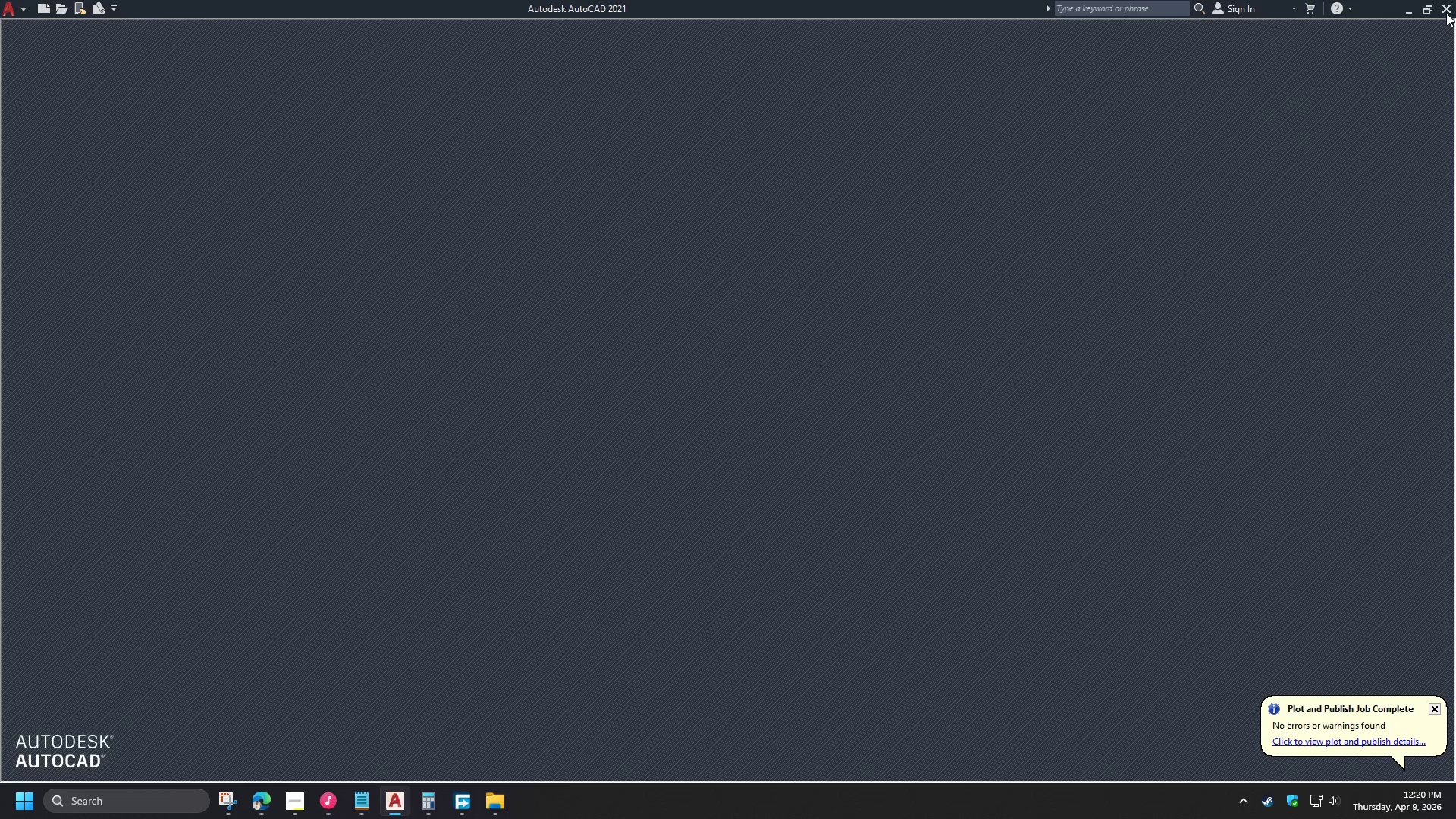 
left_click([1455, 0])
 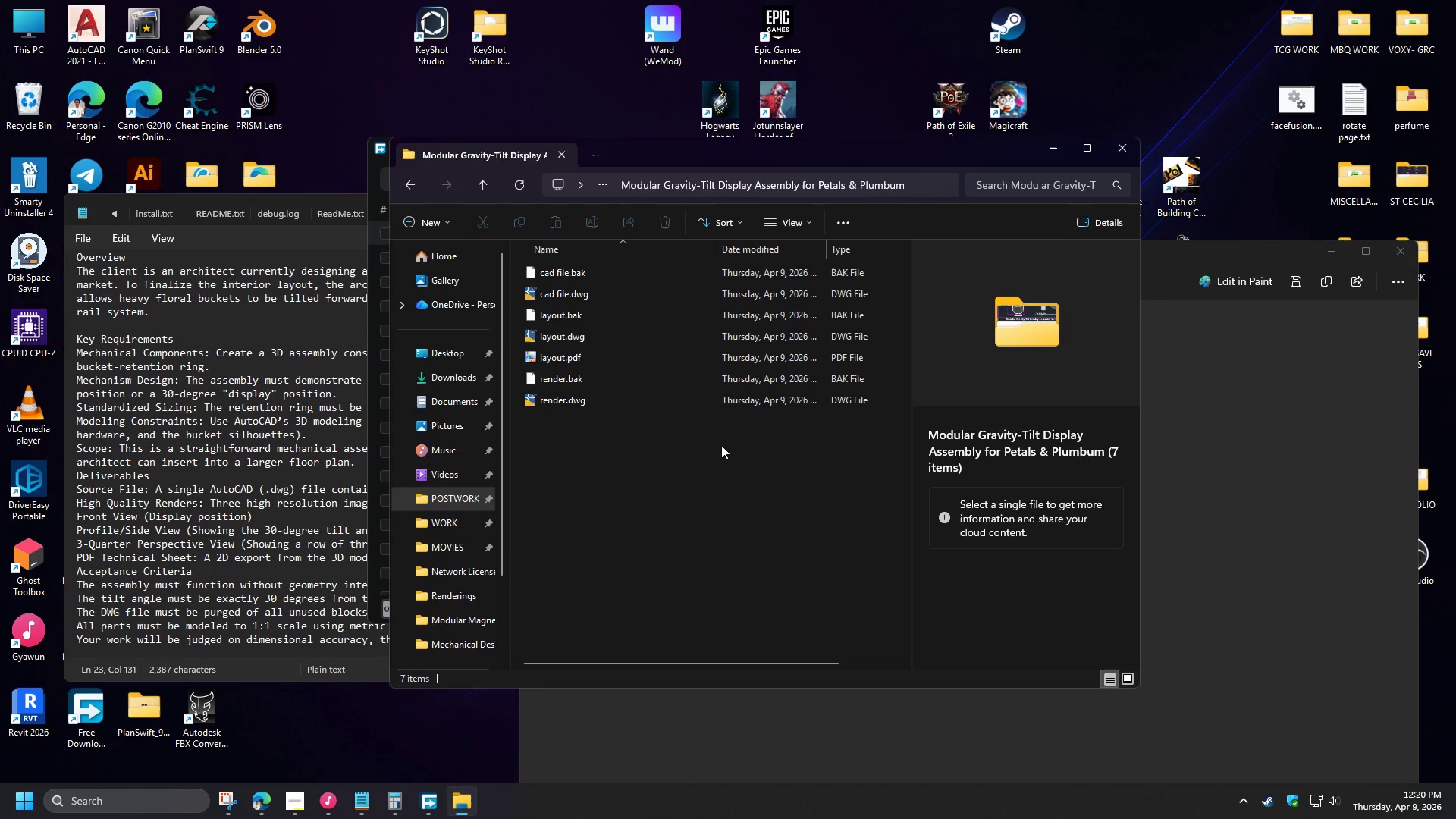 
left_click([686, 457])
 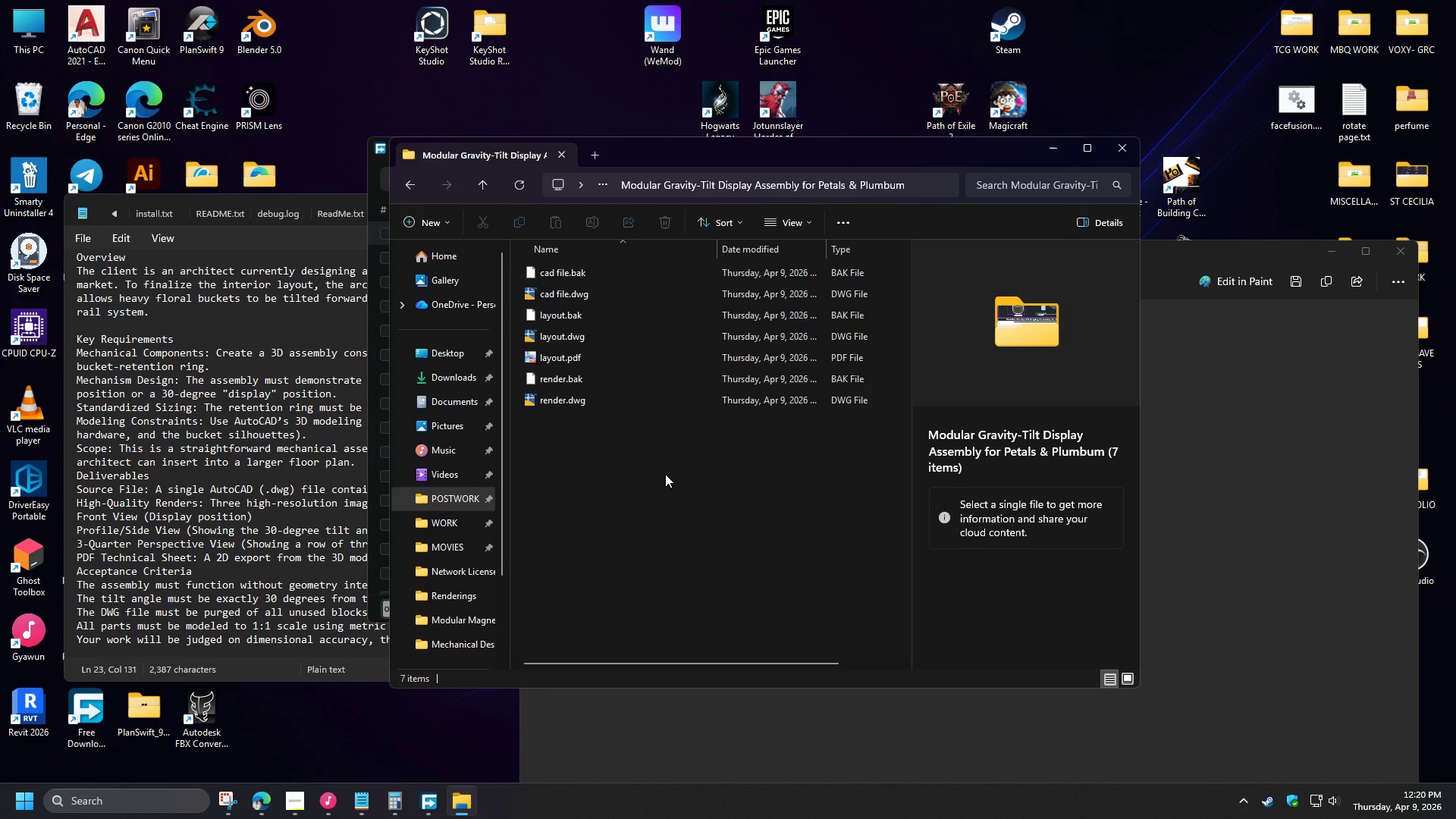 
key(Meta+MetaLeft)
 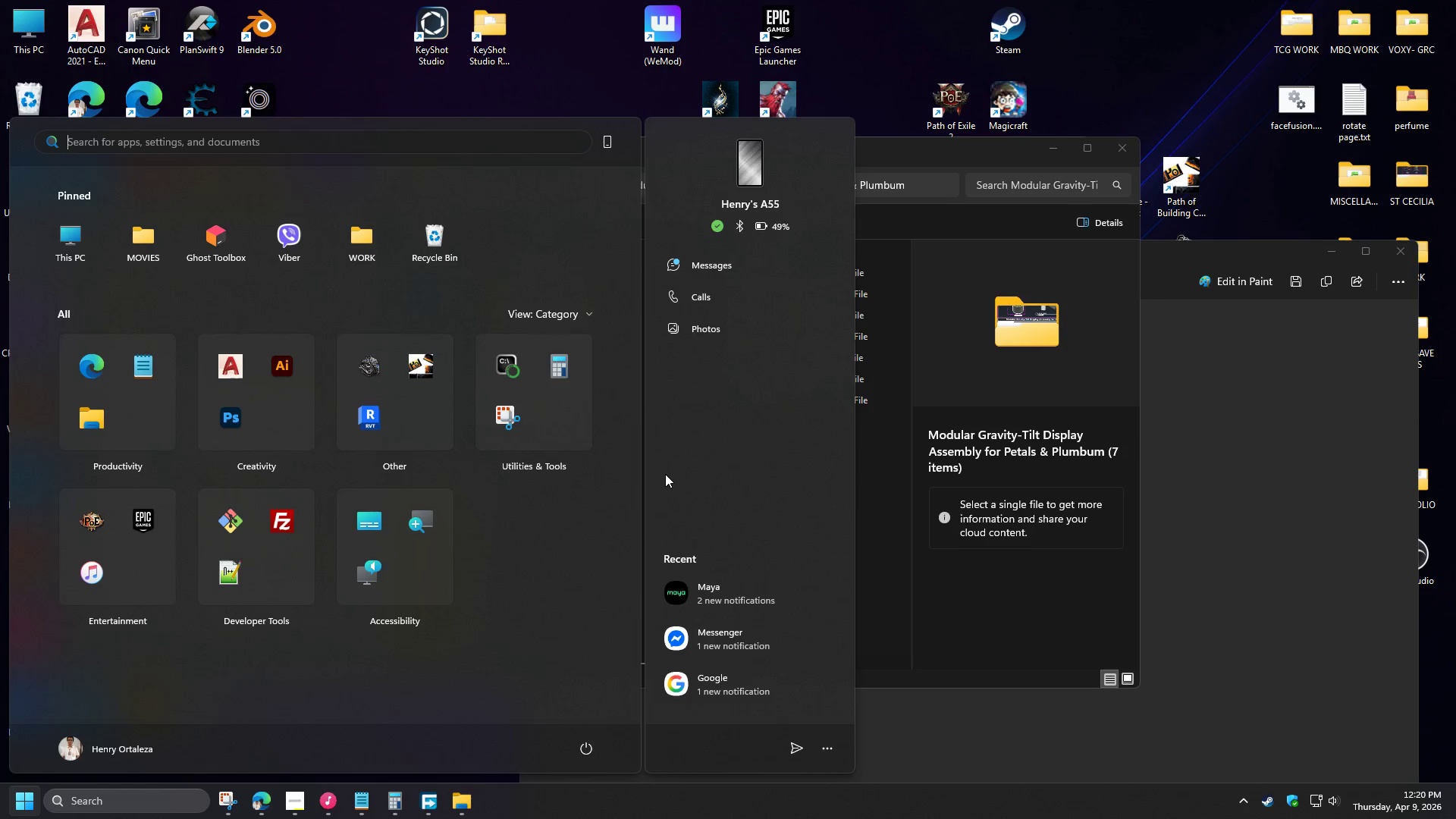 
type(KEYSHOT)
 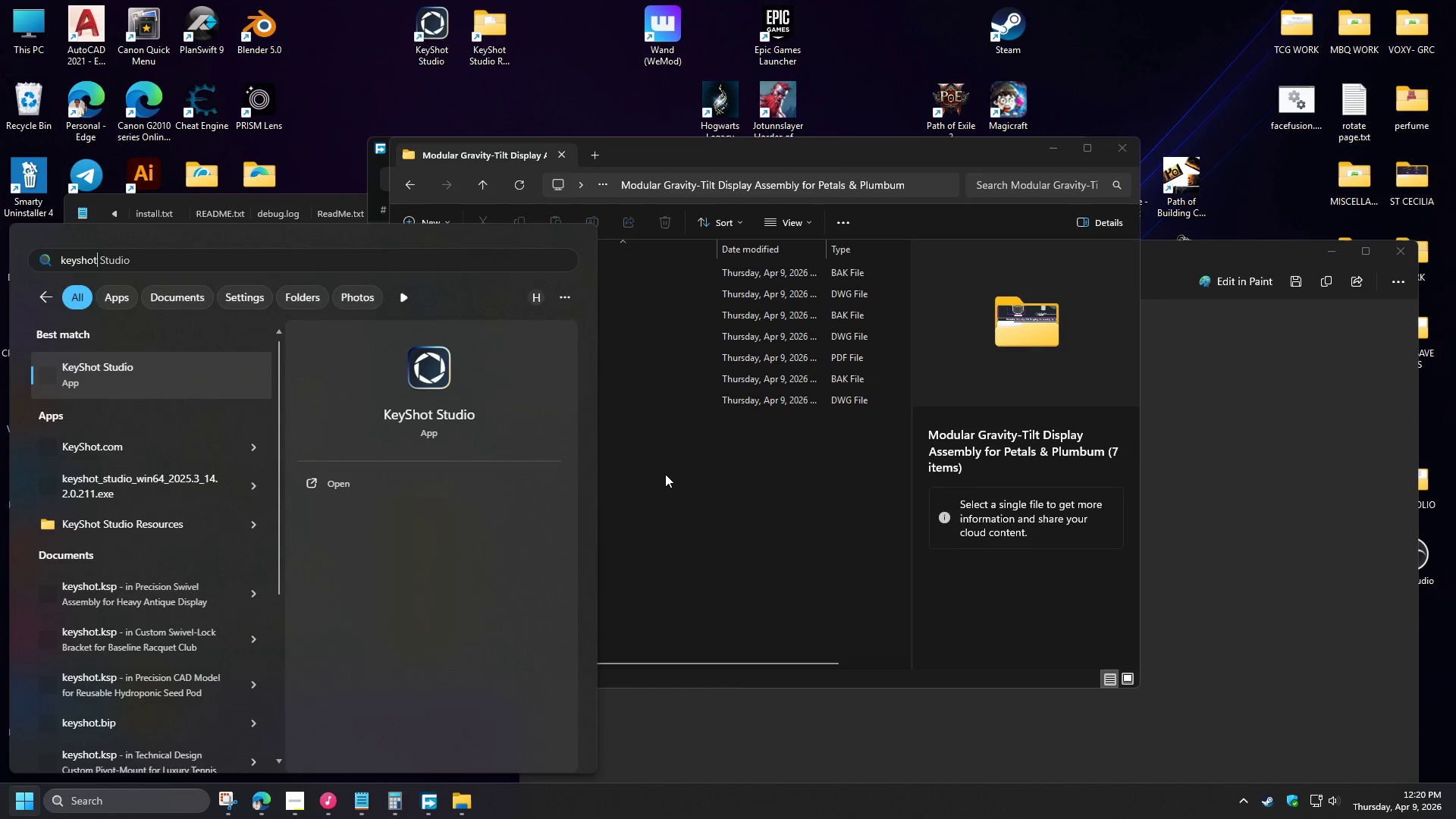 
key(Enter)
 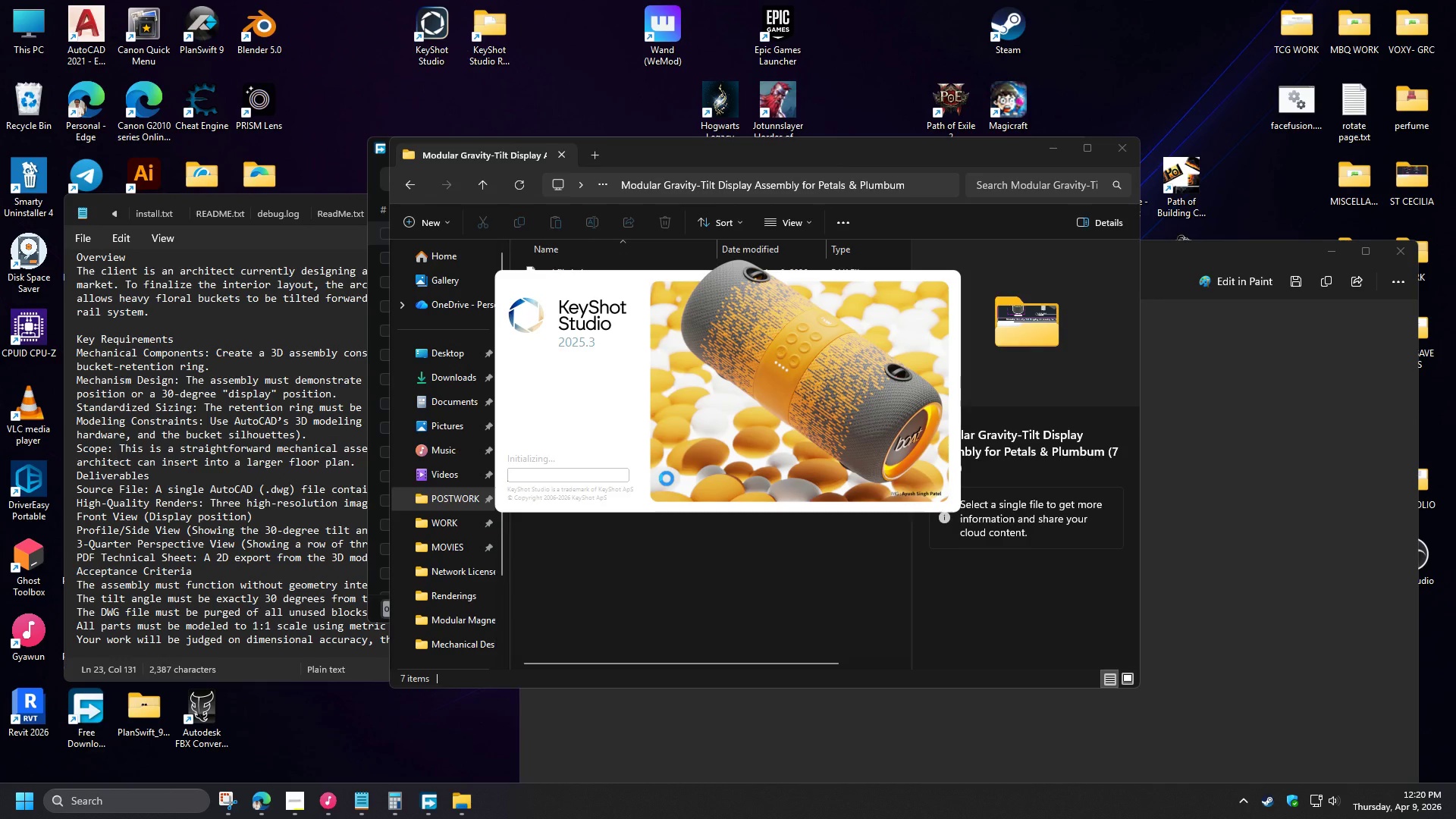 
wait(9.36)
 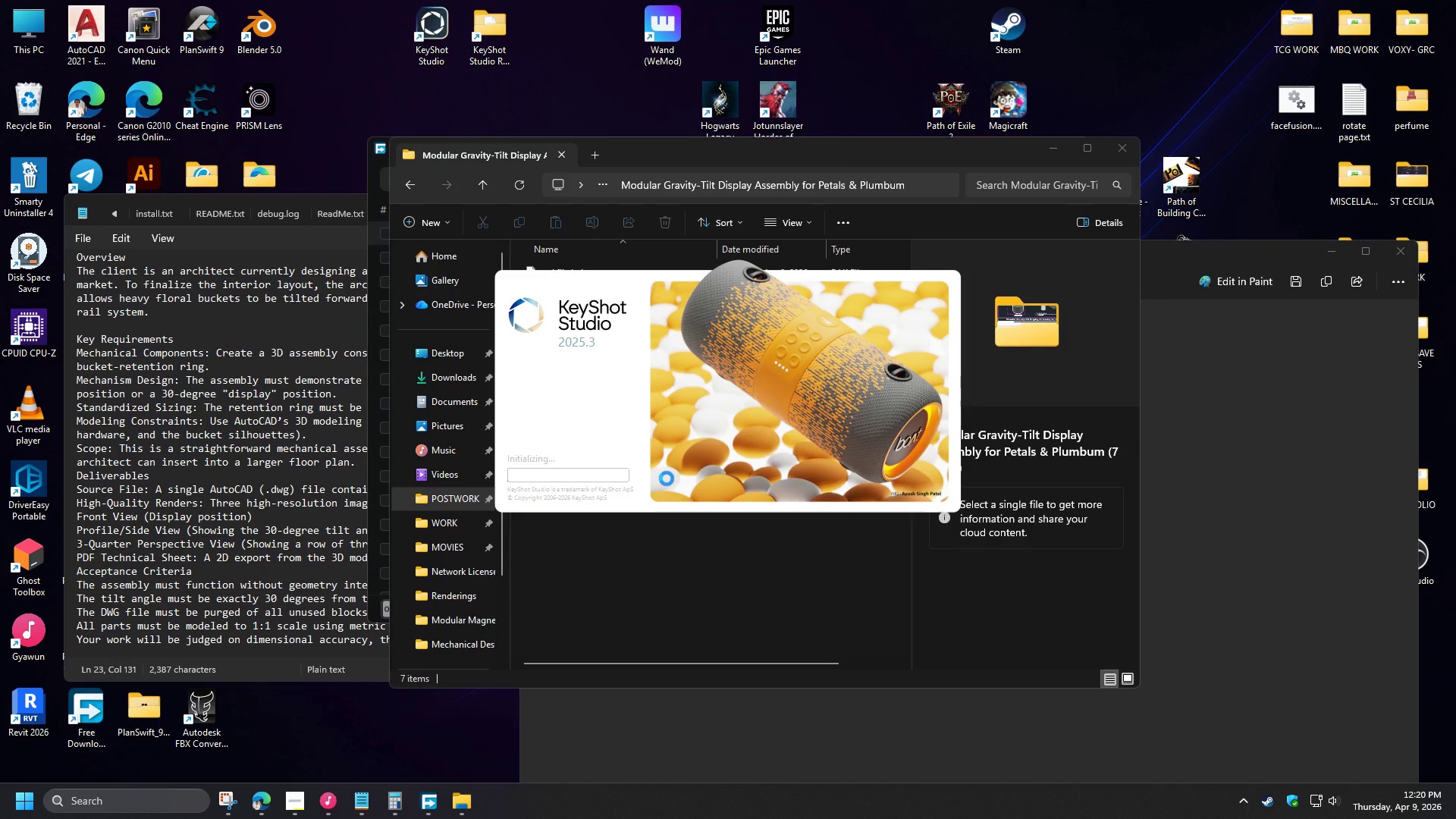 
key(Escape)
 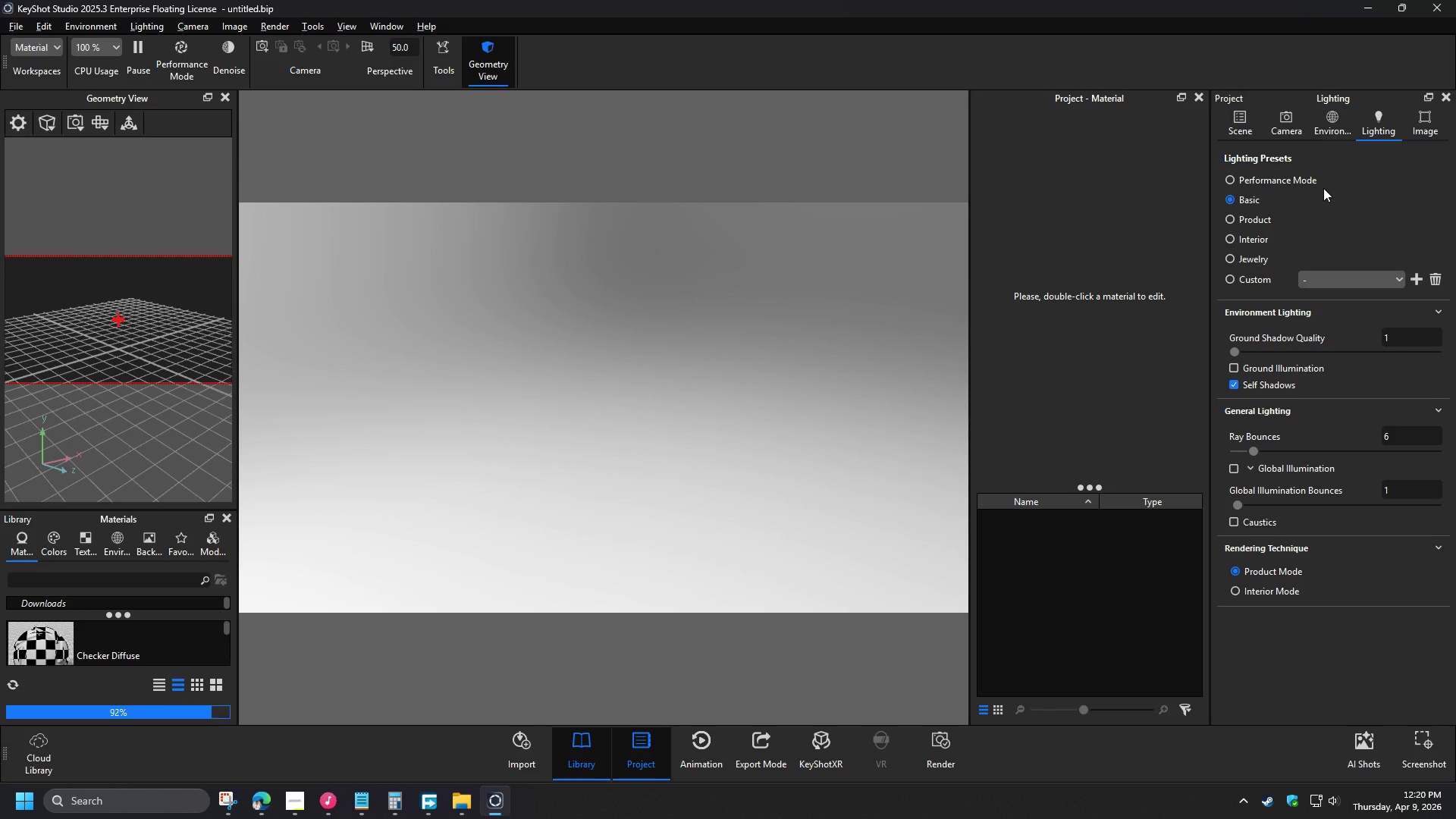 
left_click([1266, 217])
 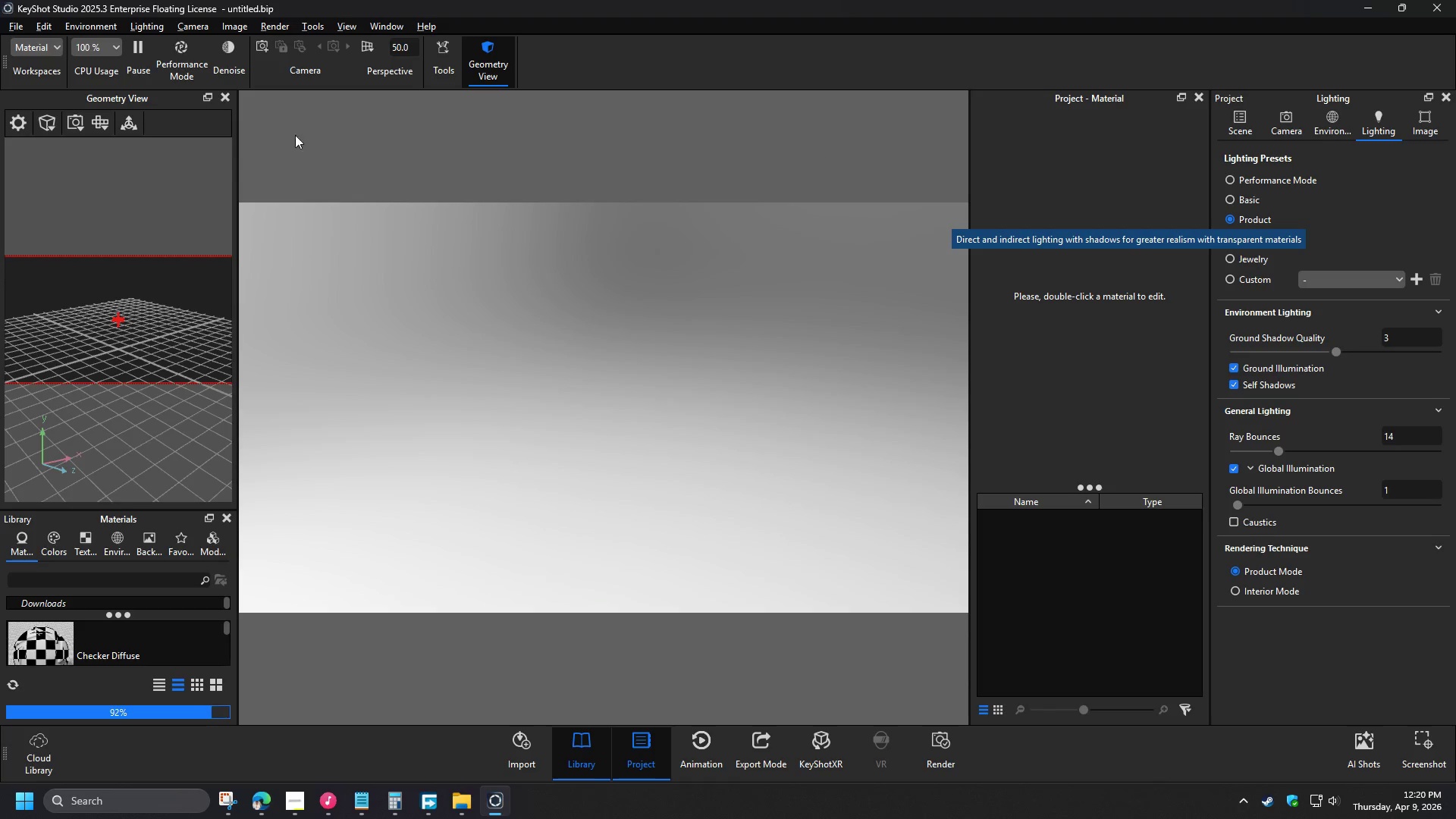 
left_click([20, 30])
 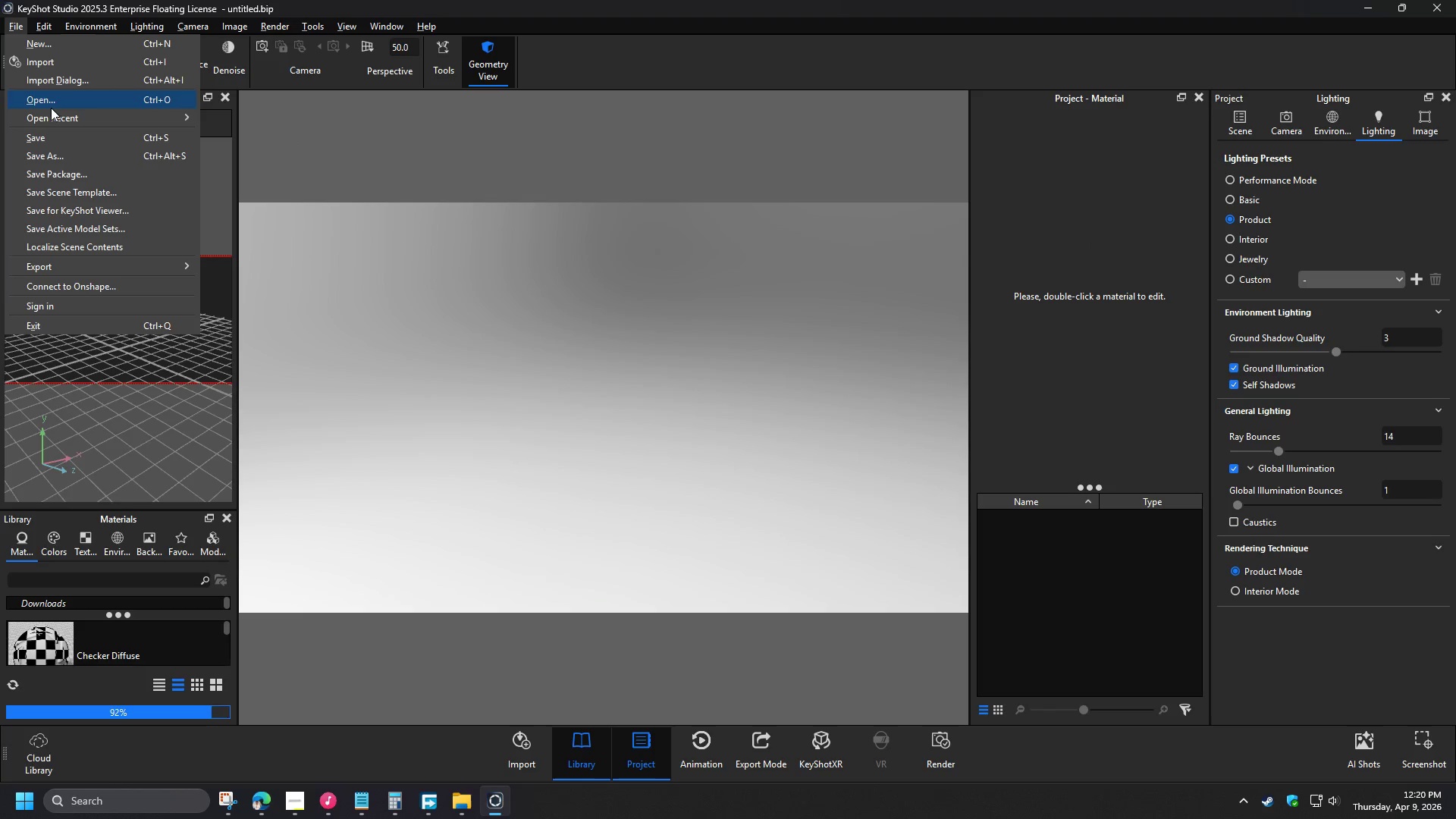 
left_click([51, 106])
 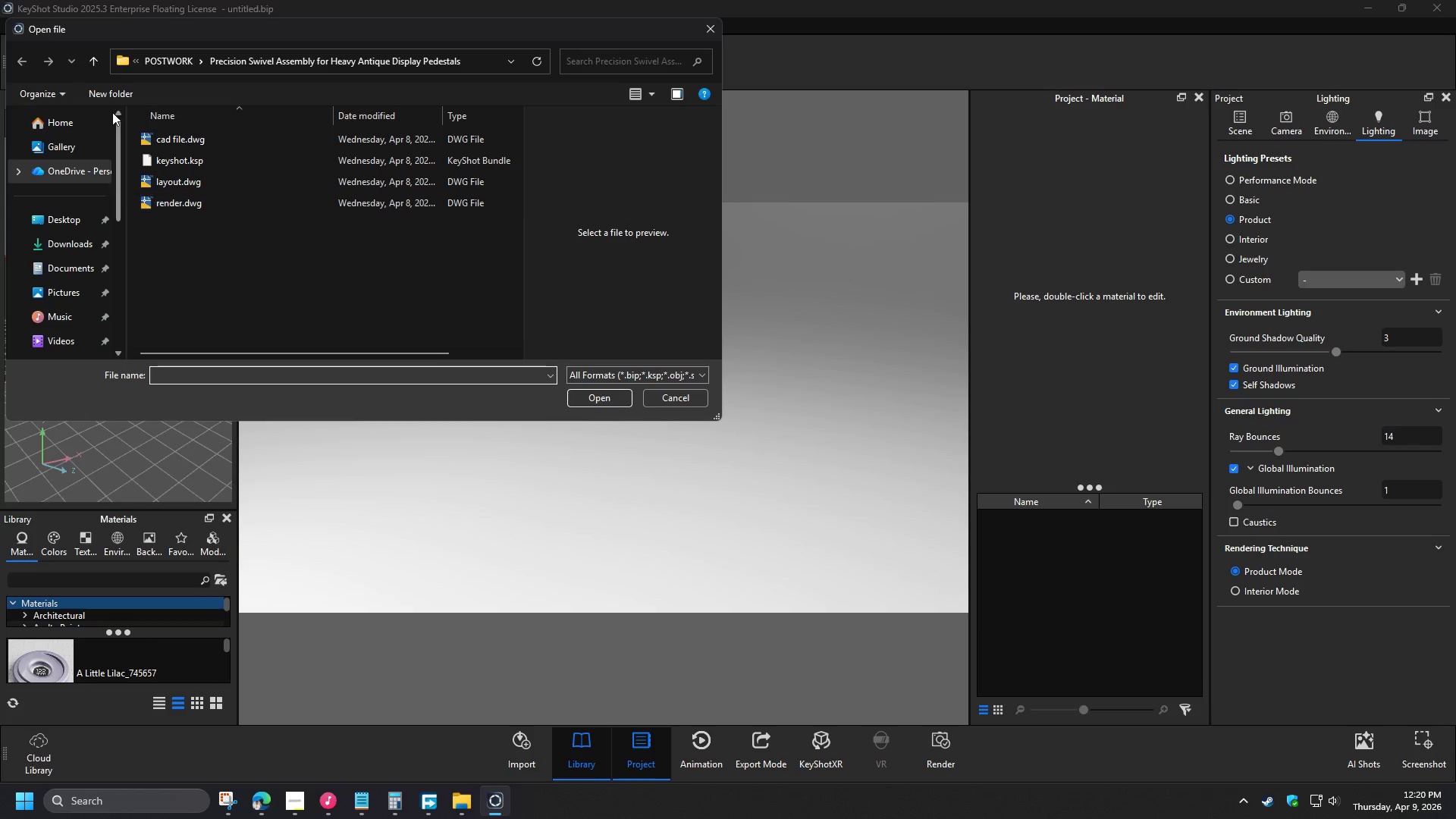 
left_click([165, 62])
 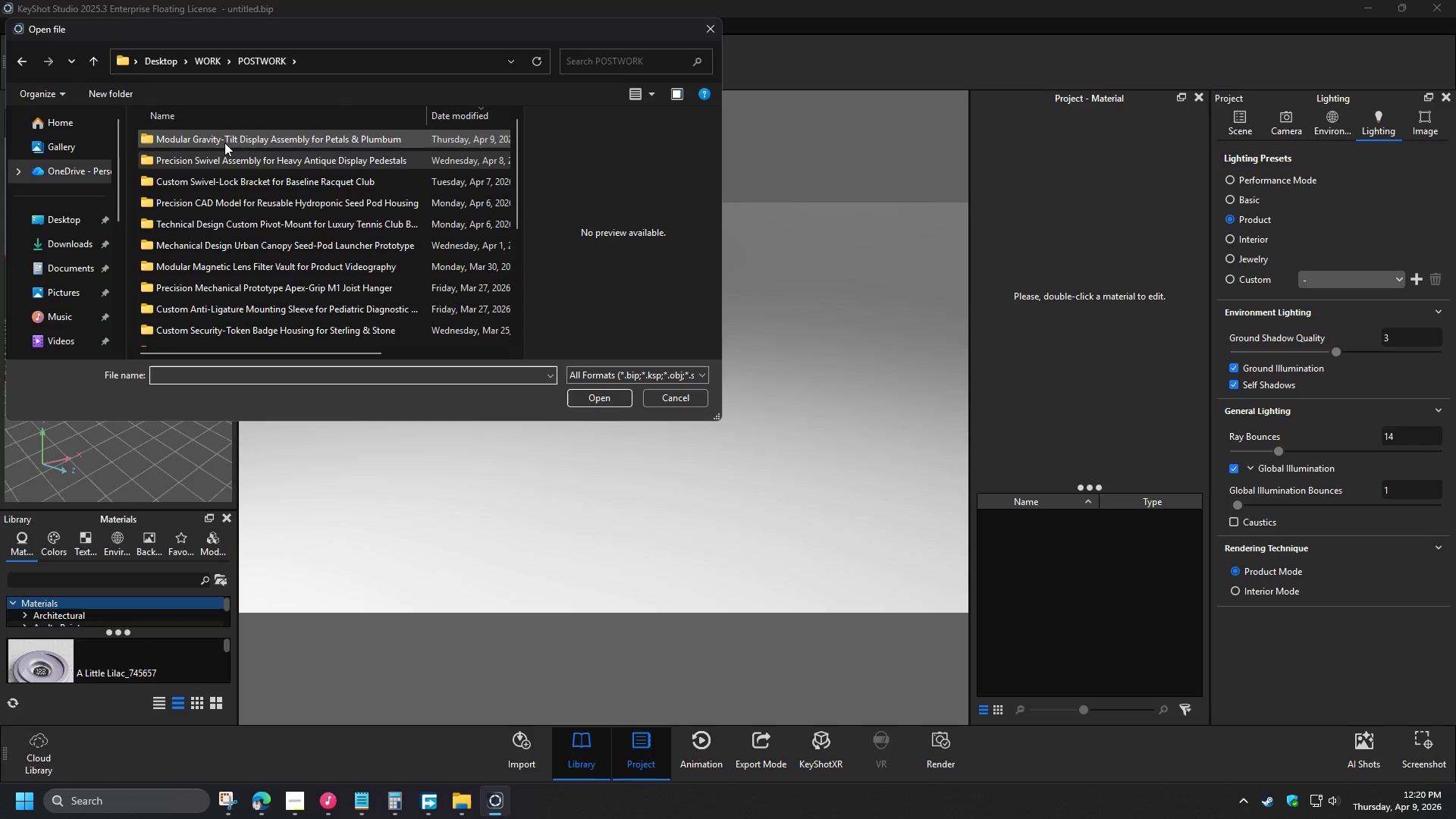 
double_click([224, 143])
 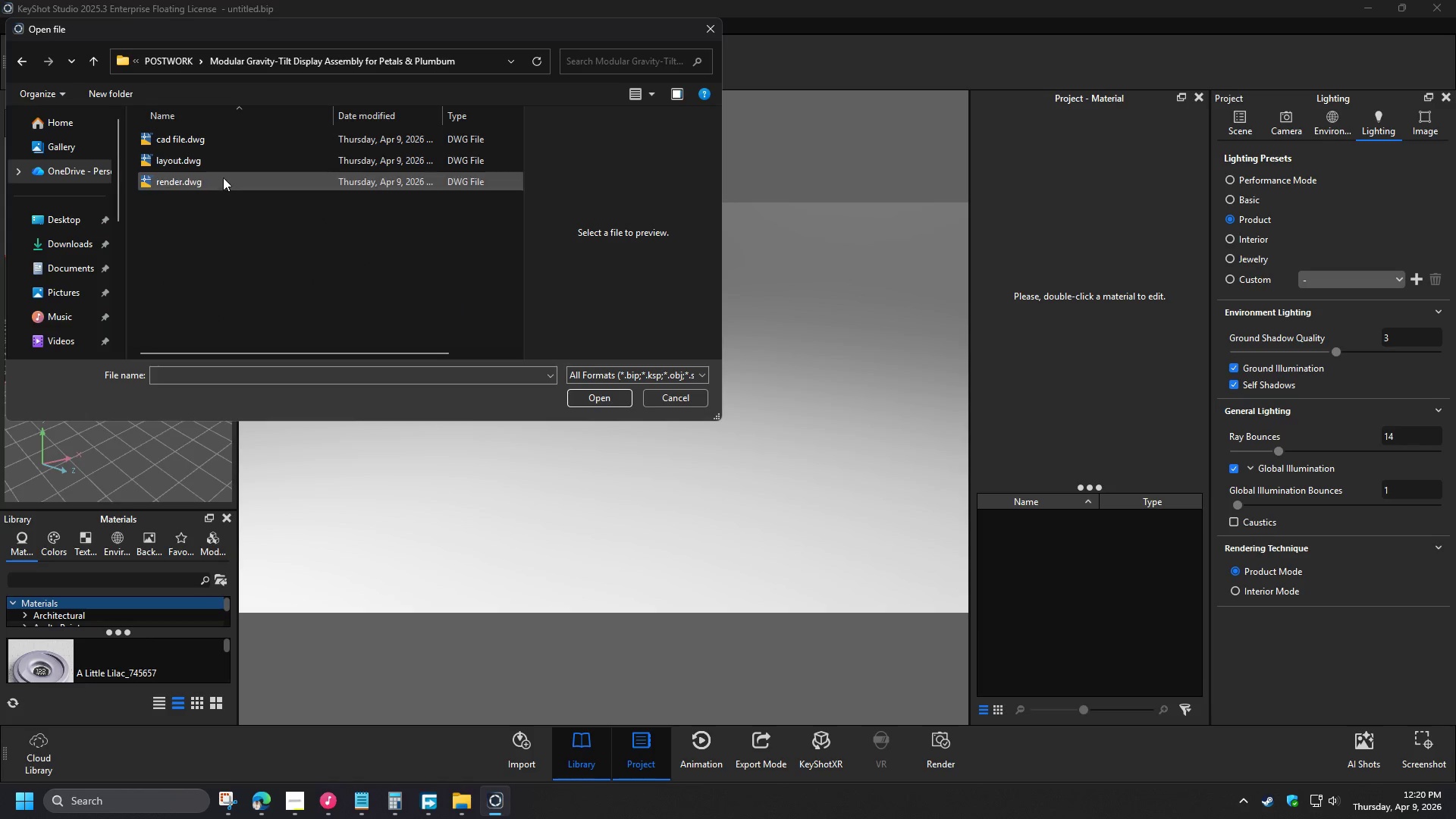 
double_click([223, 177])
 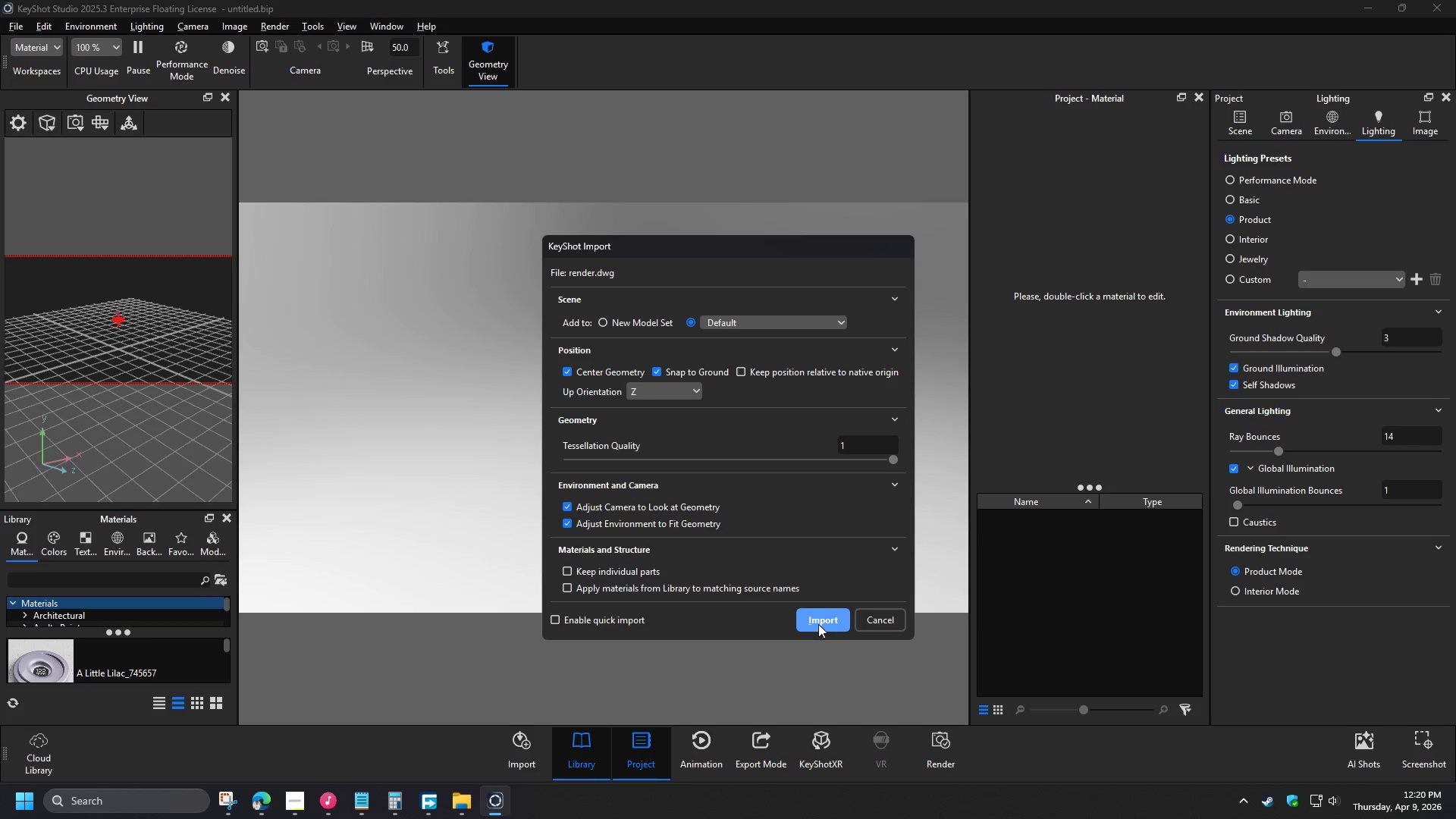 
left_click([818, 622])